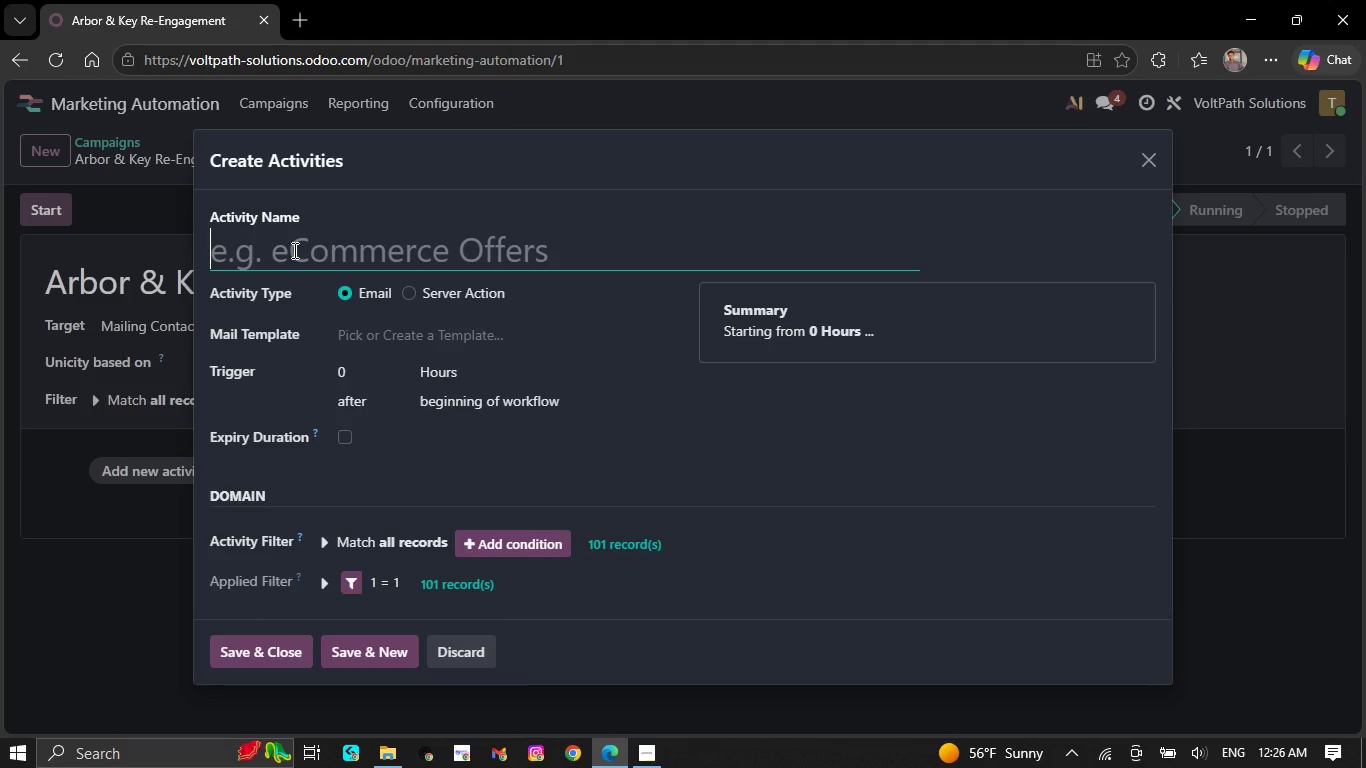 
type(Email 1 -)
 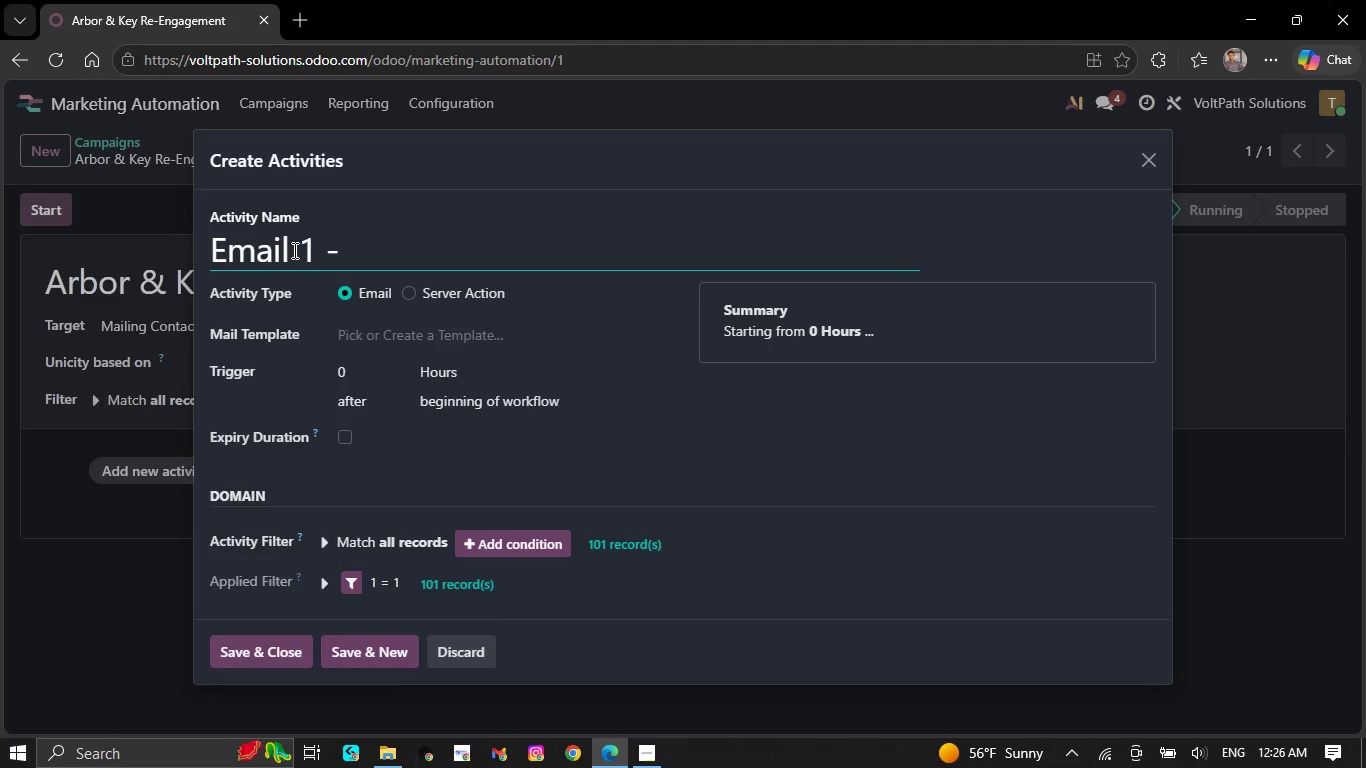 
wait(5.06)
 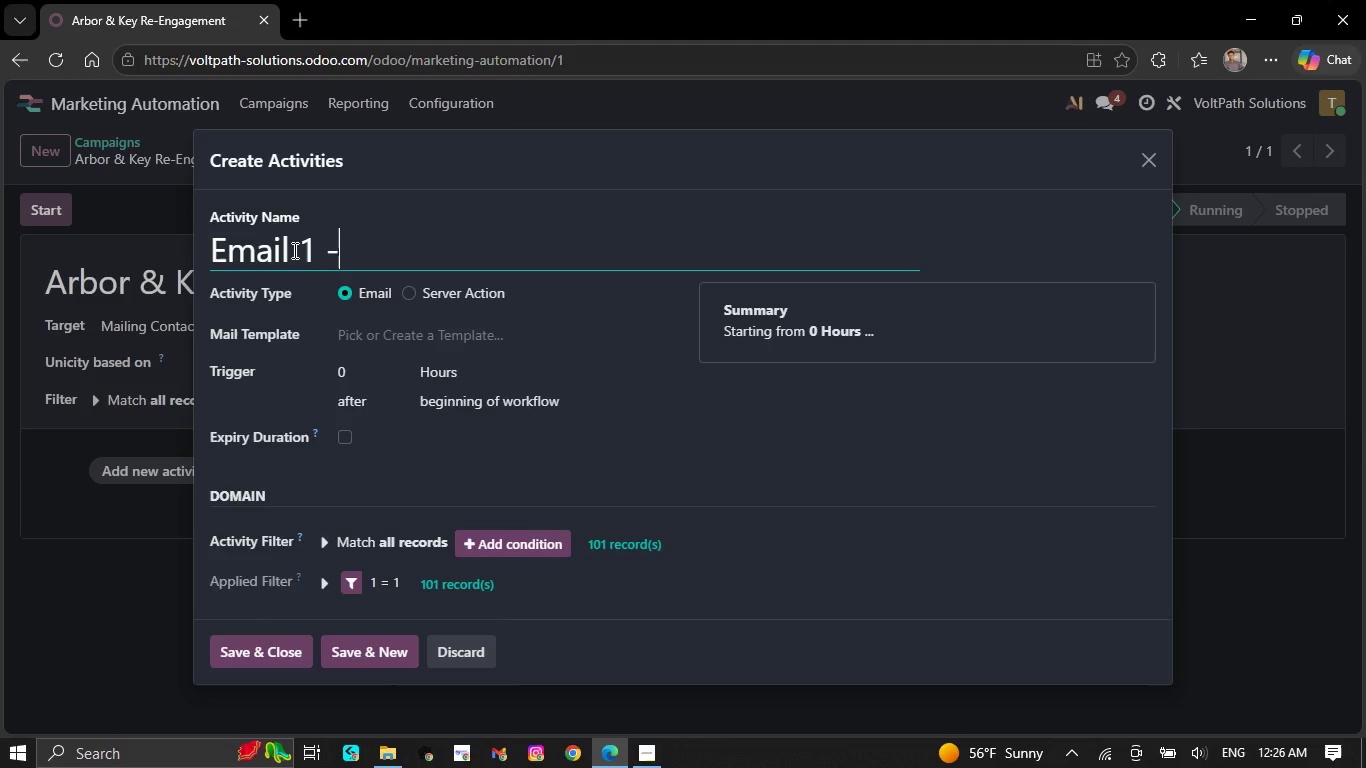 
type( Gurdian p)
key(Backspace)
type(P)
 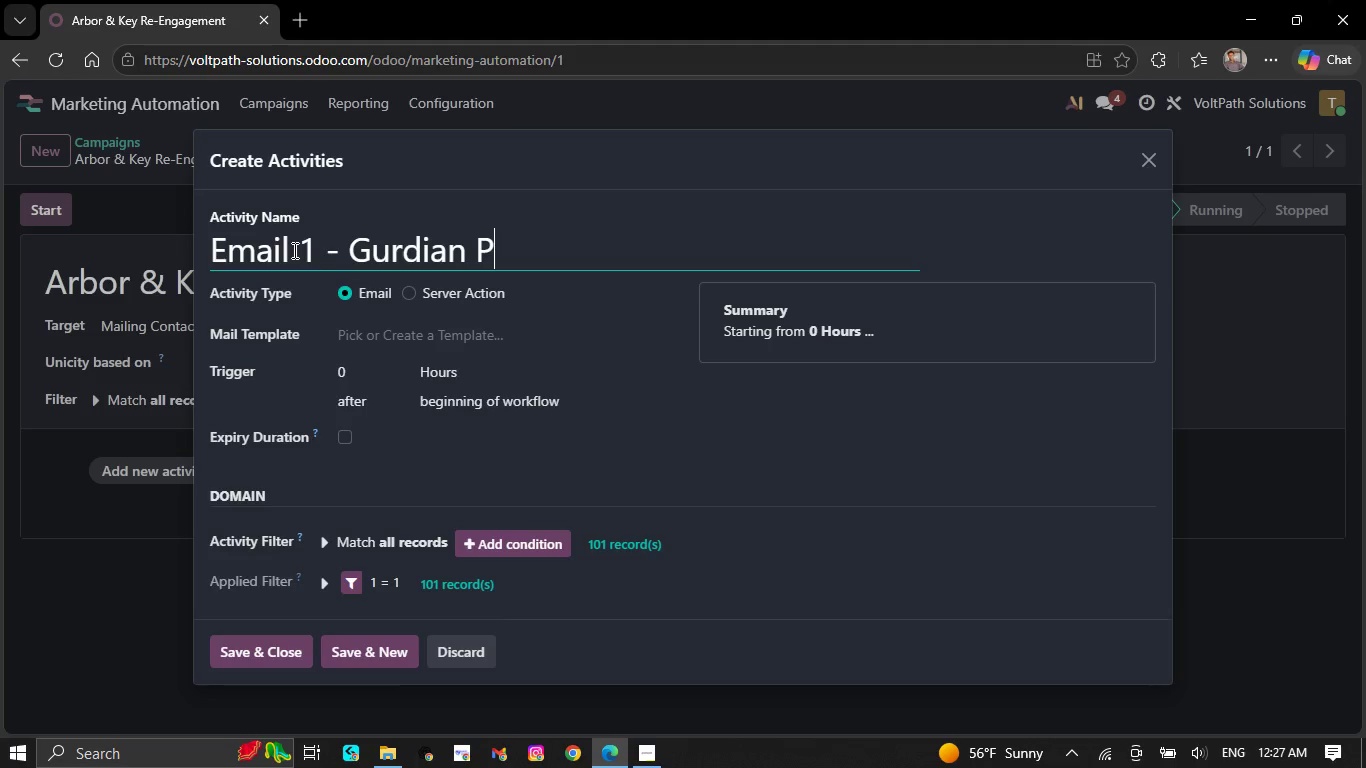 
wait(21.75)
 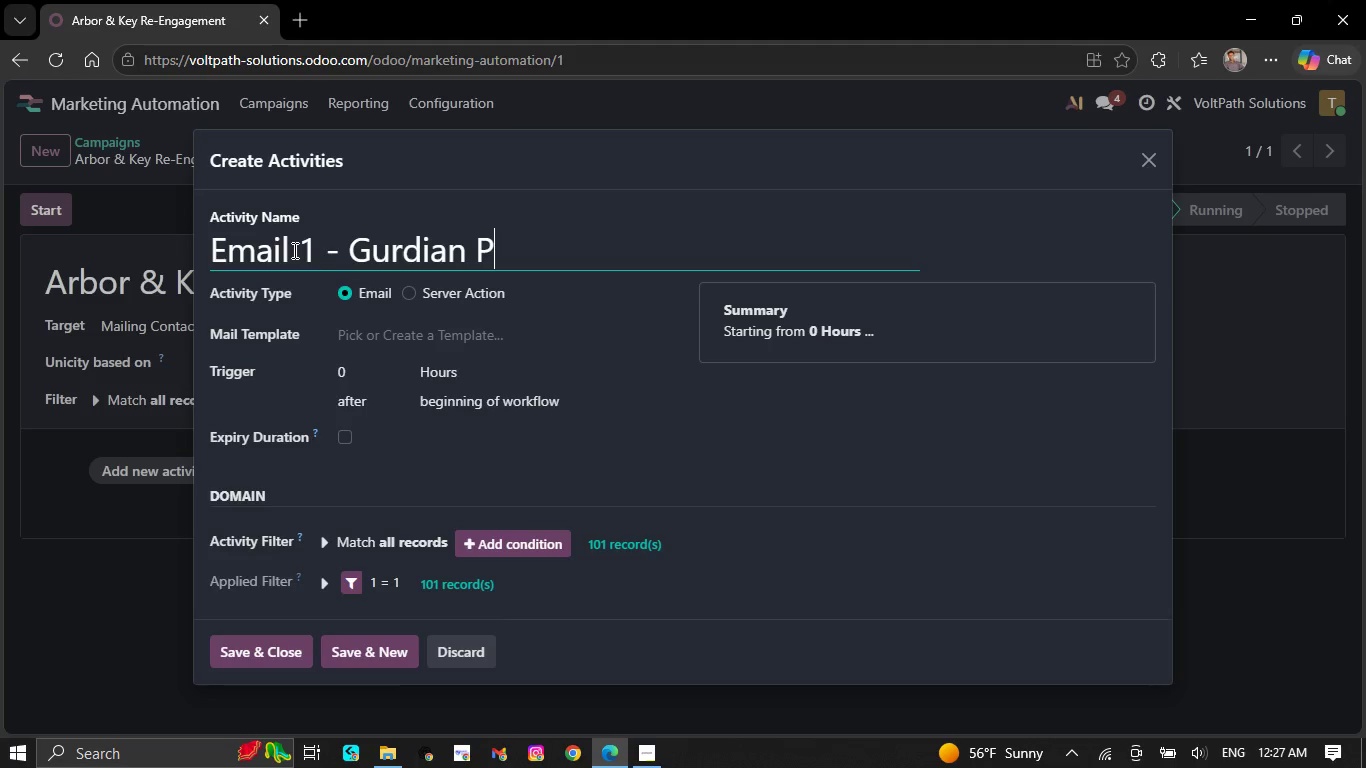 
type(lanning)
 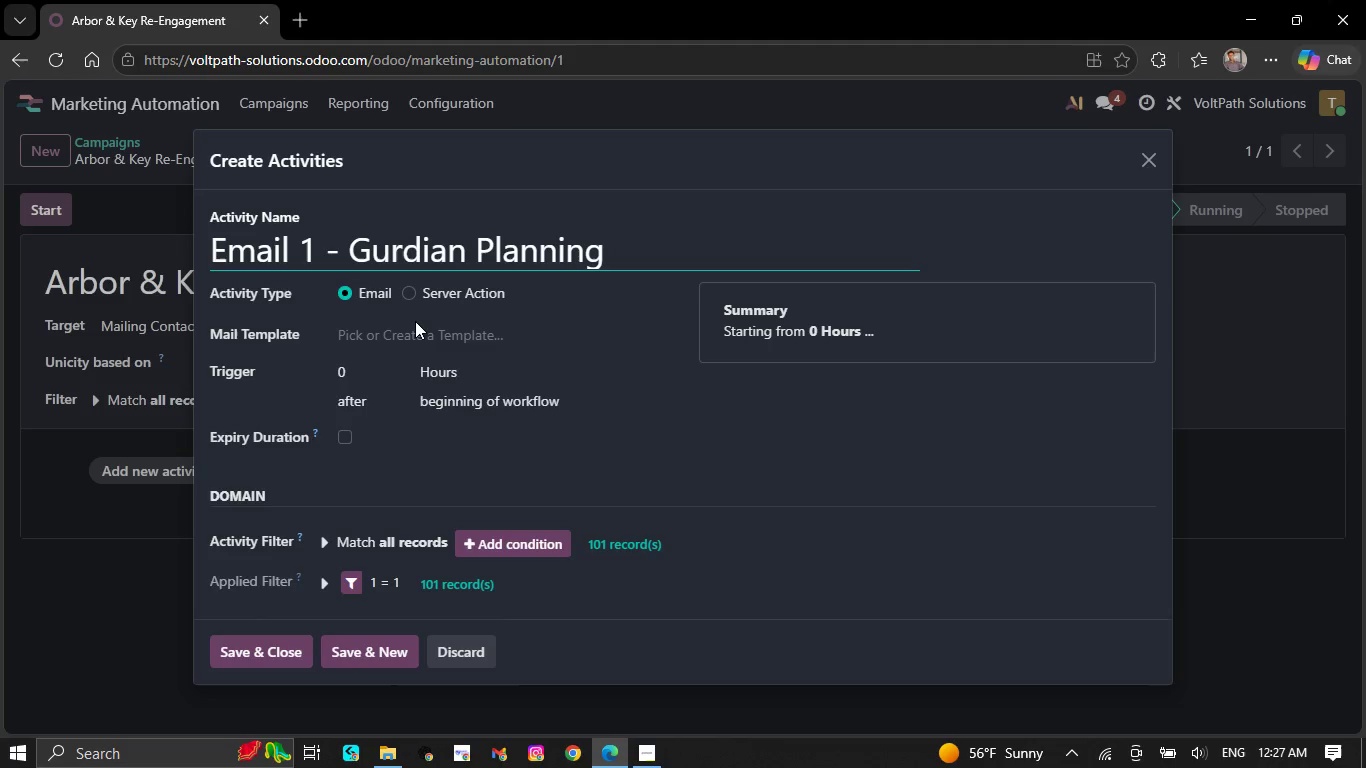 
double_click([417, 344])
 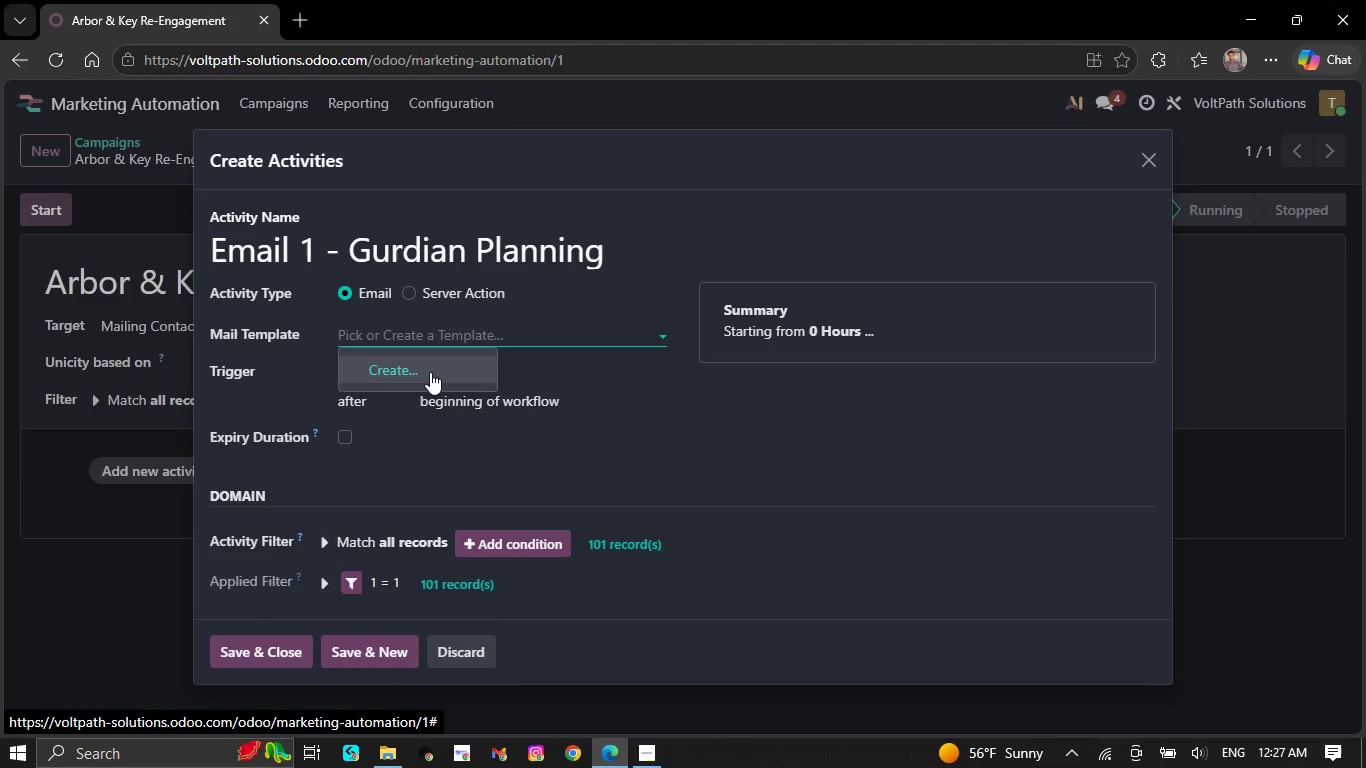 
left_click([430, 372])
 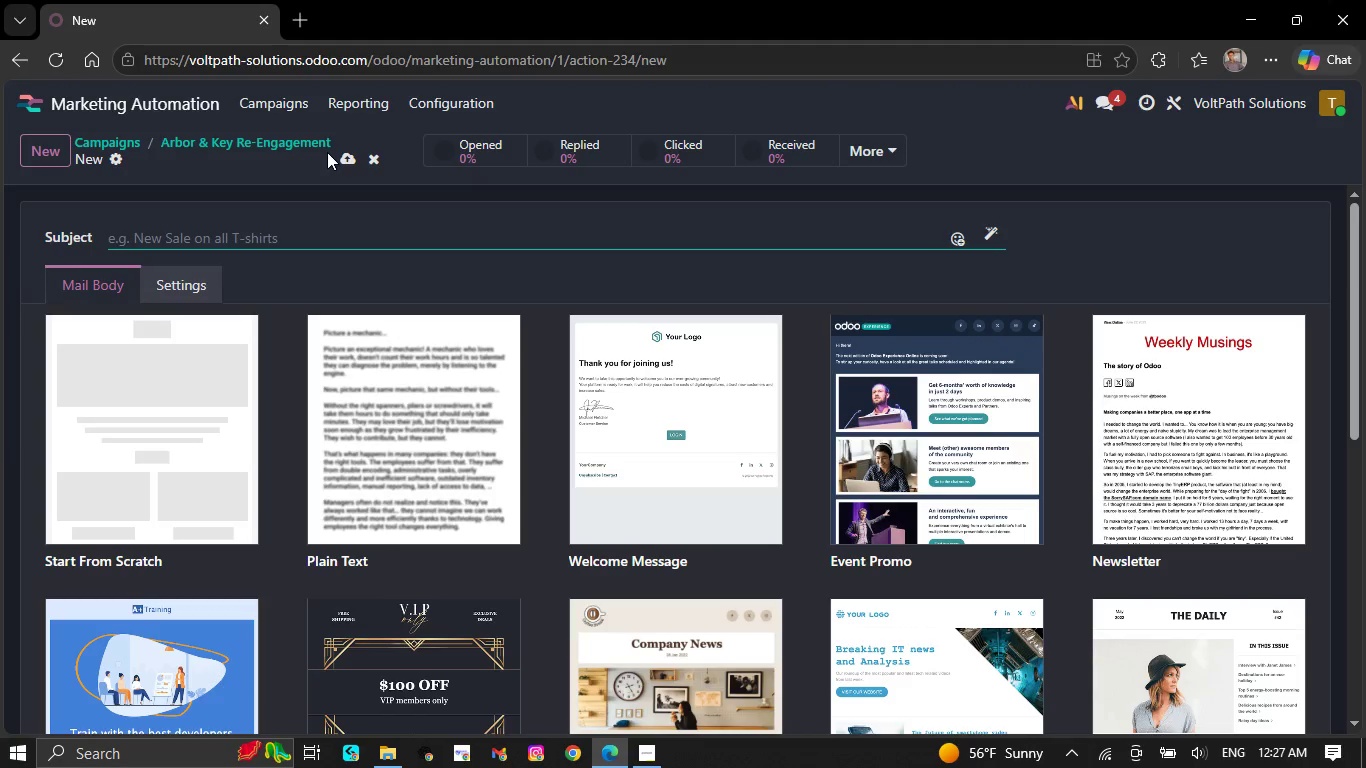 
wait(5.34)
 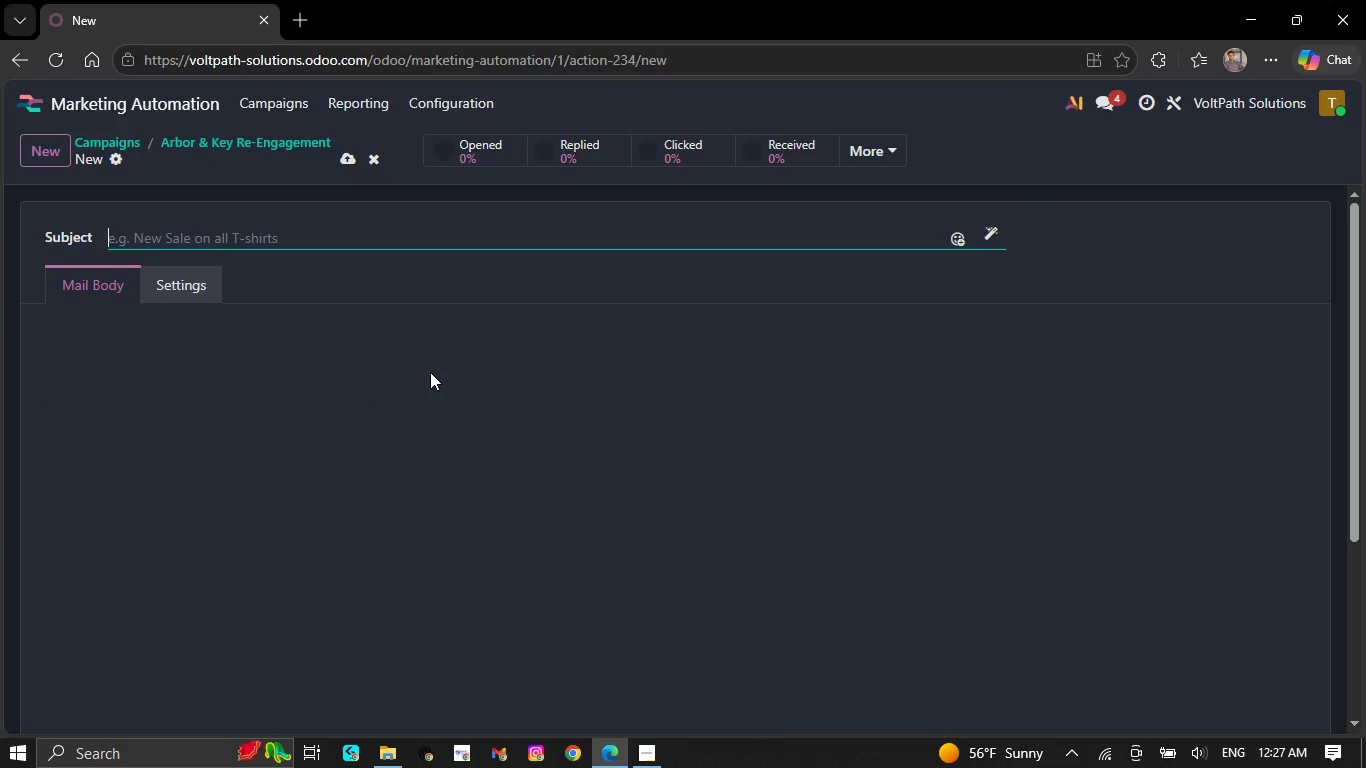 
scroll: coordinate [310, 311], scroll_direction: down, amount: 4.0
 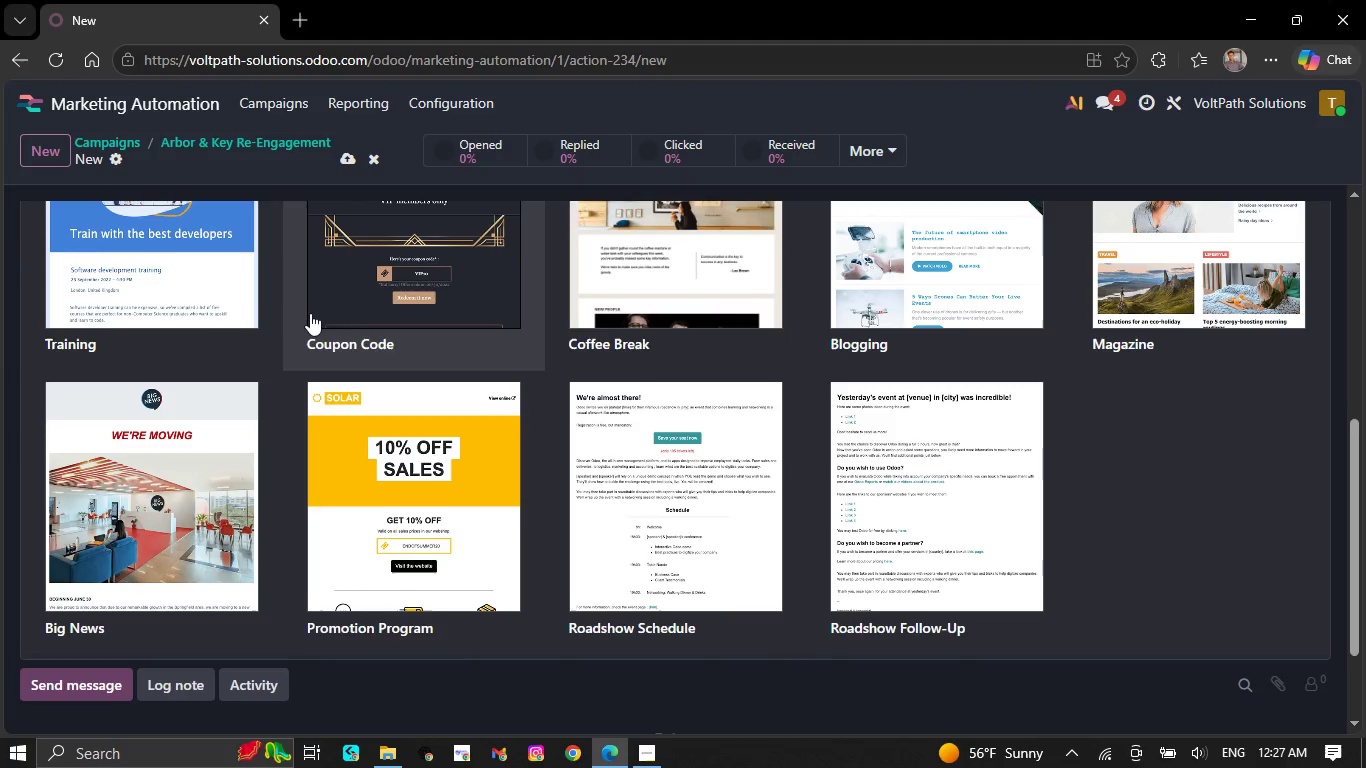 
scroll: coordinate [311, 313], scroll_direction: up, amount: 5.0
 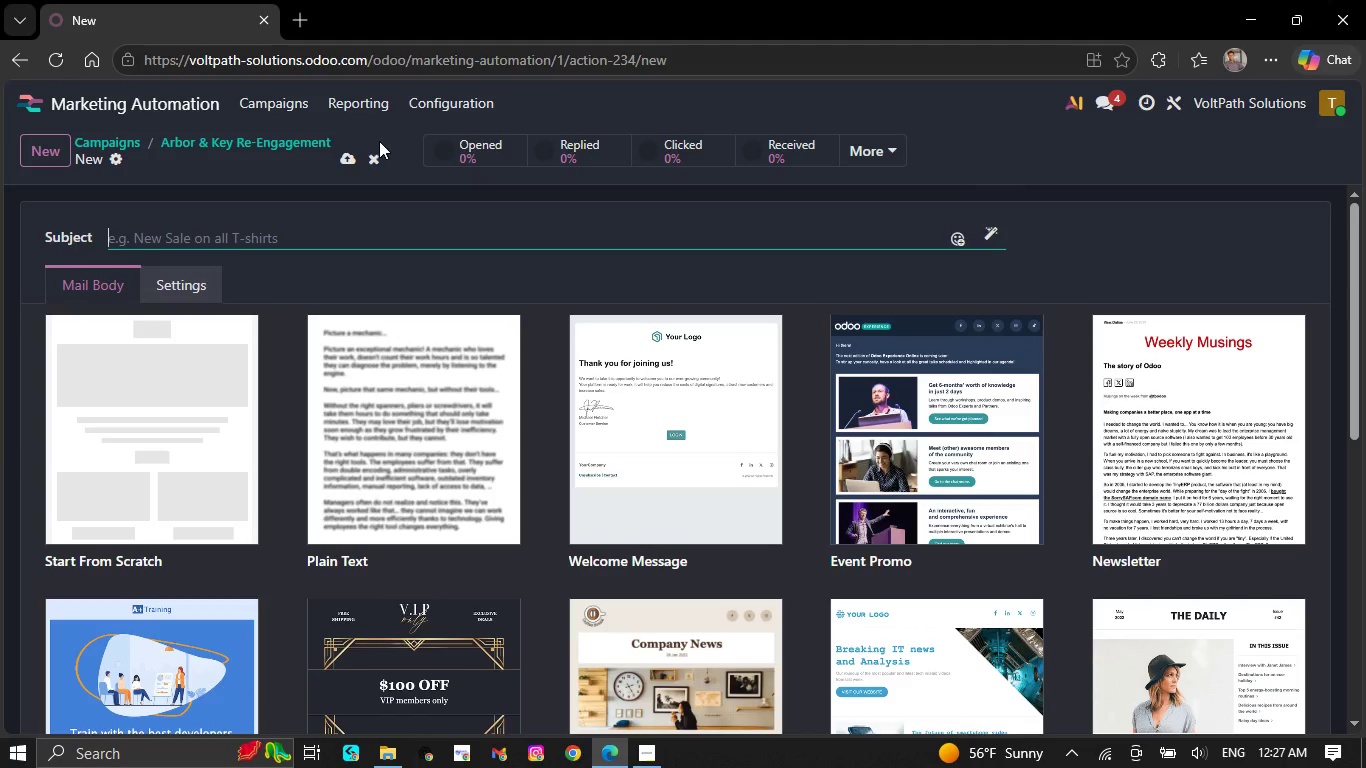 
mouse_move([359, 160])
 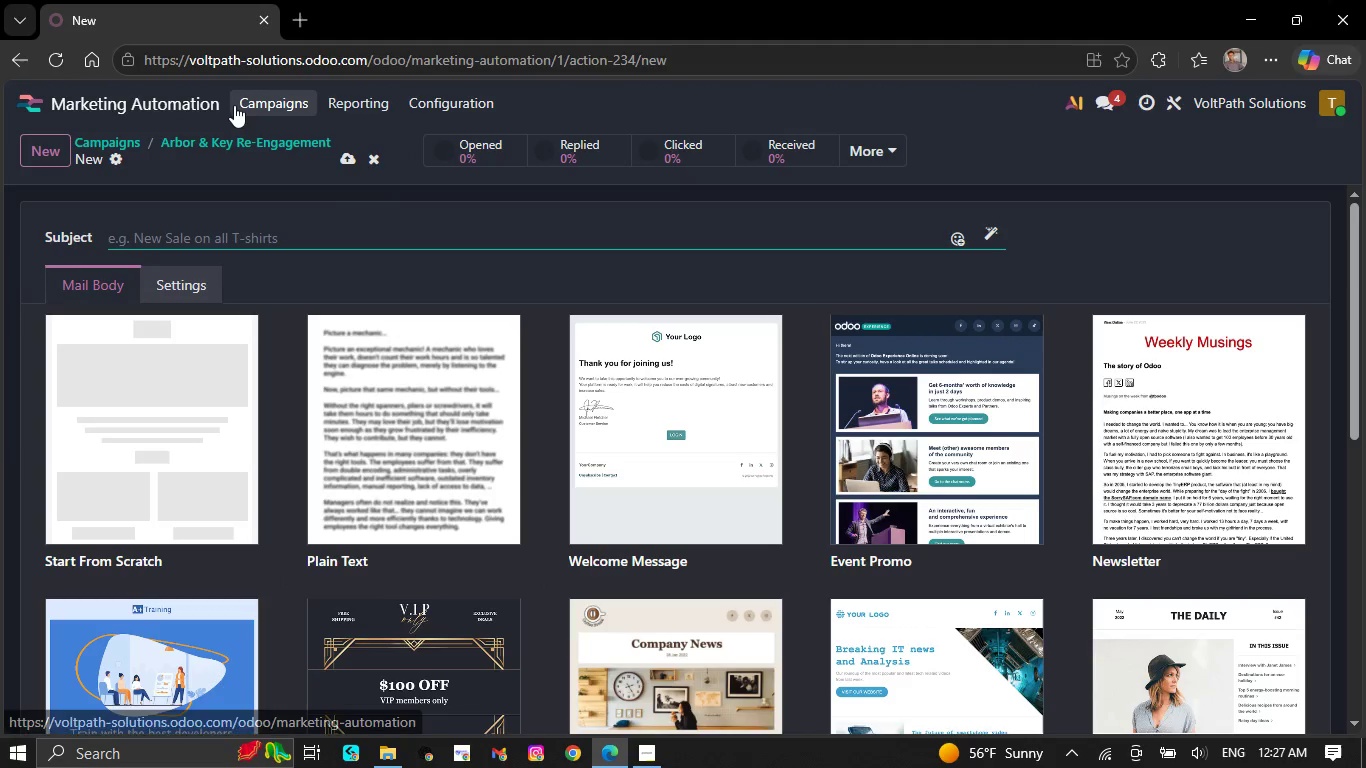 
left_click([280, 111])
 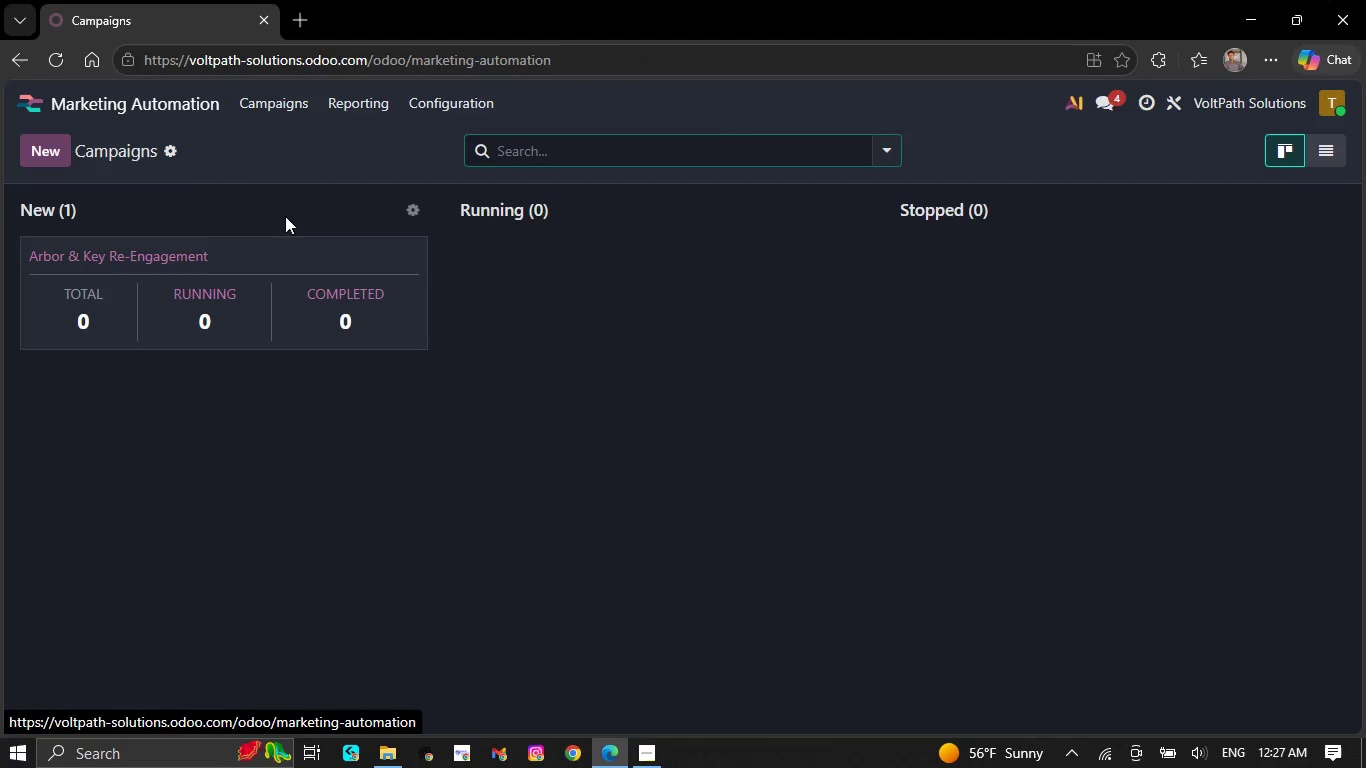 
left_click([281, 258])
 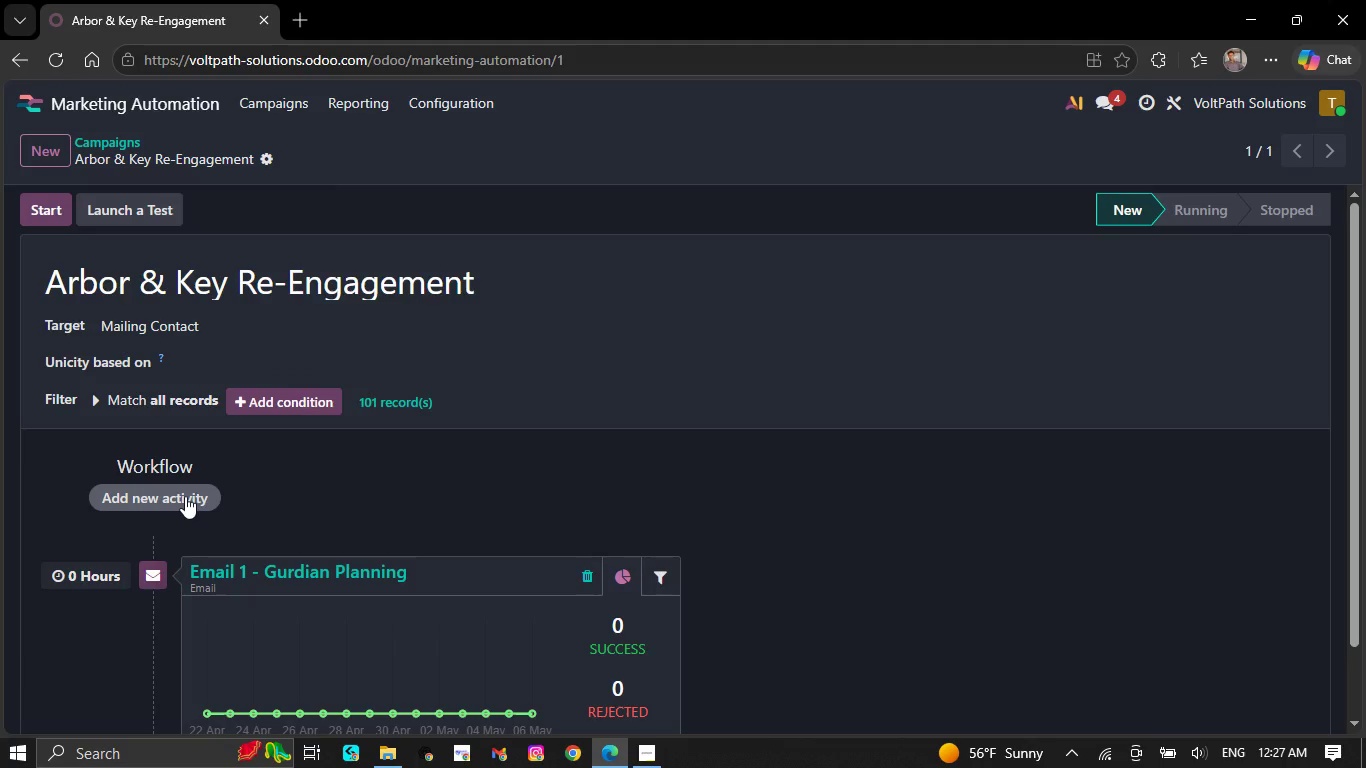 
scroll: coordinate [328, 562], scroll_direction: down, amount: 1.0
 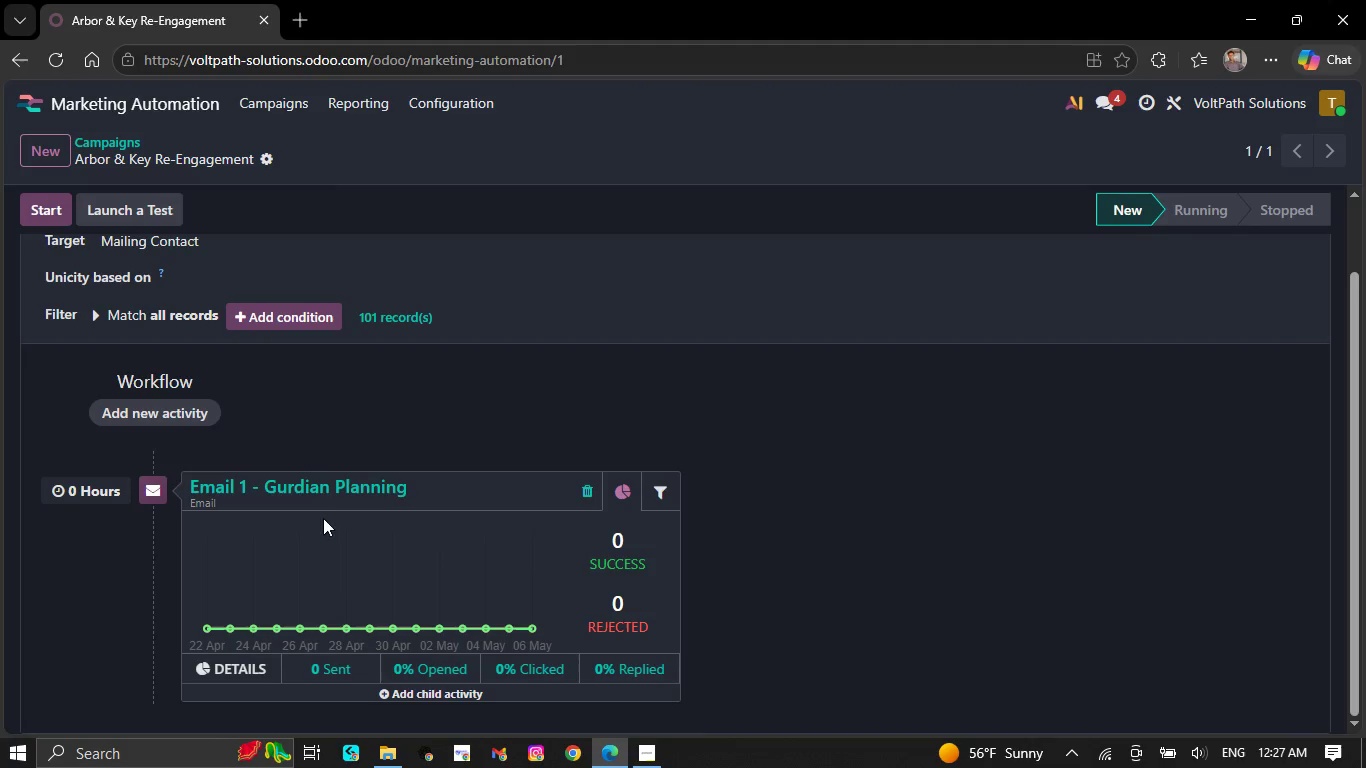 
left_click([327, 493])
 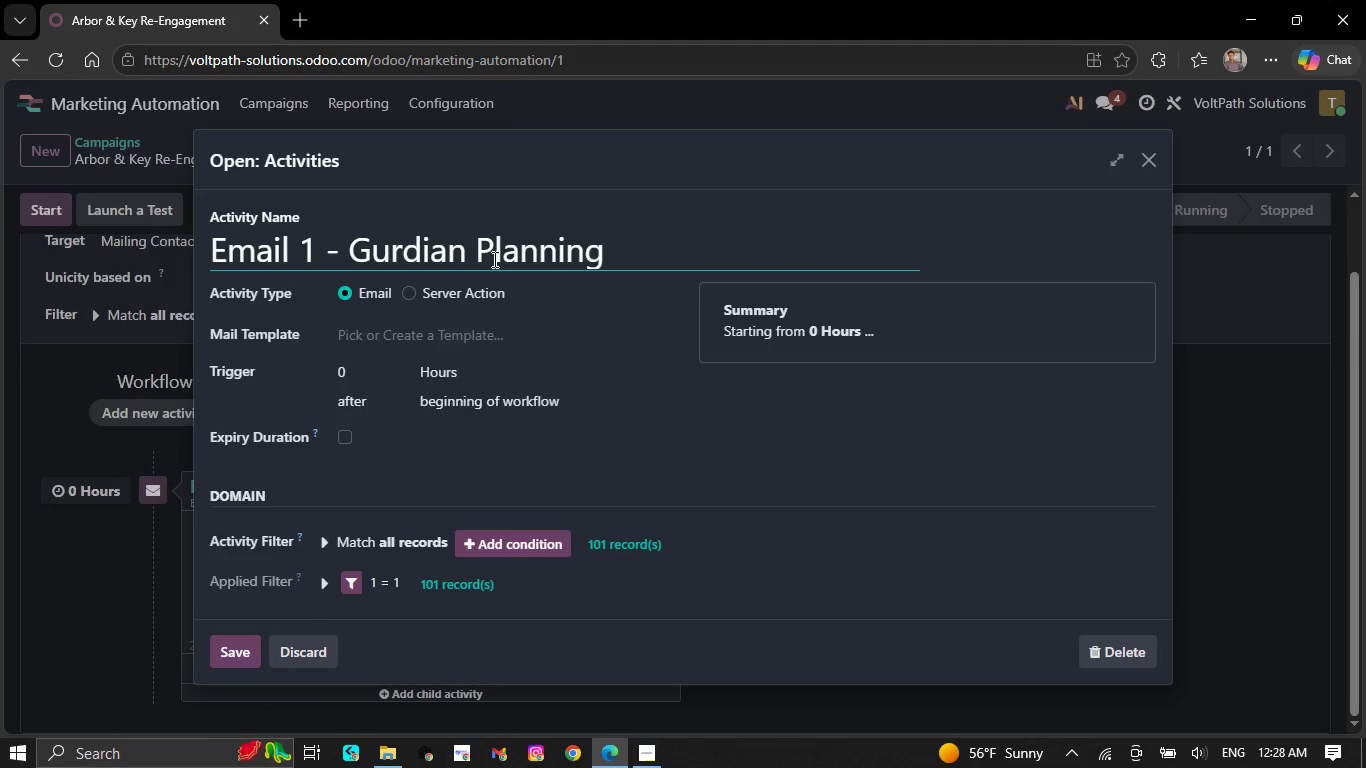 
wait(28.27)
 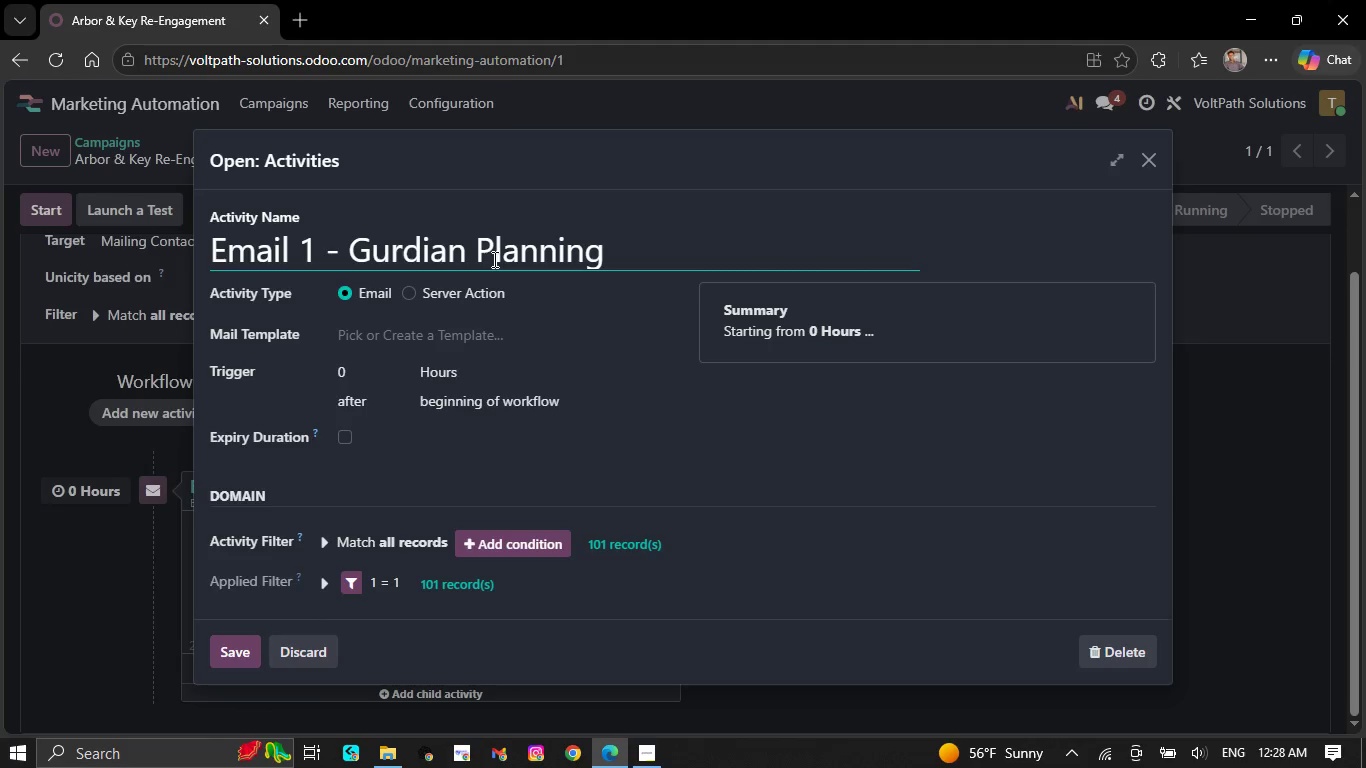 
left_click([233, 652])
 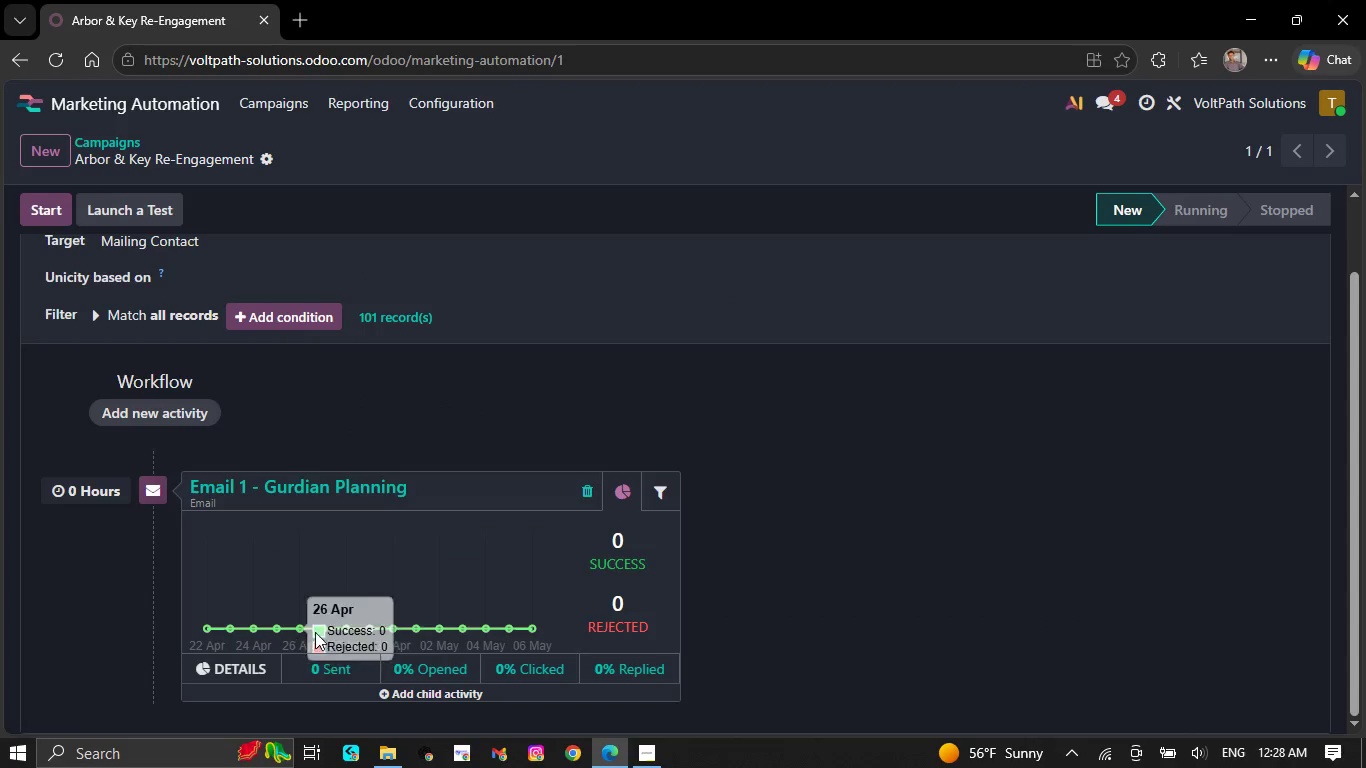 
scroll: coordinate [329, 548], scroll_direction: down, amount: 4.0
 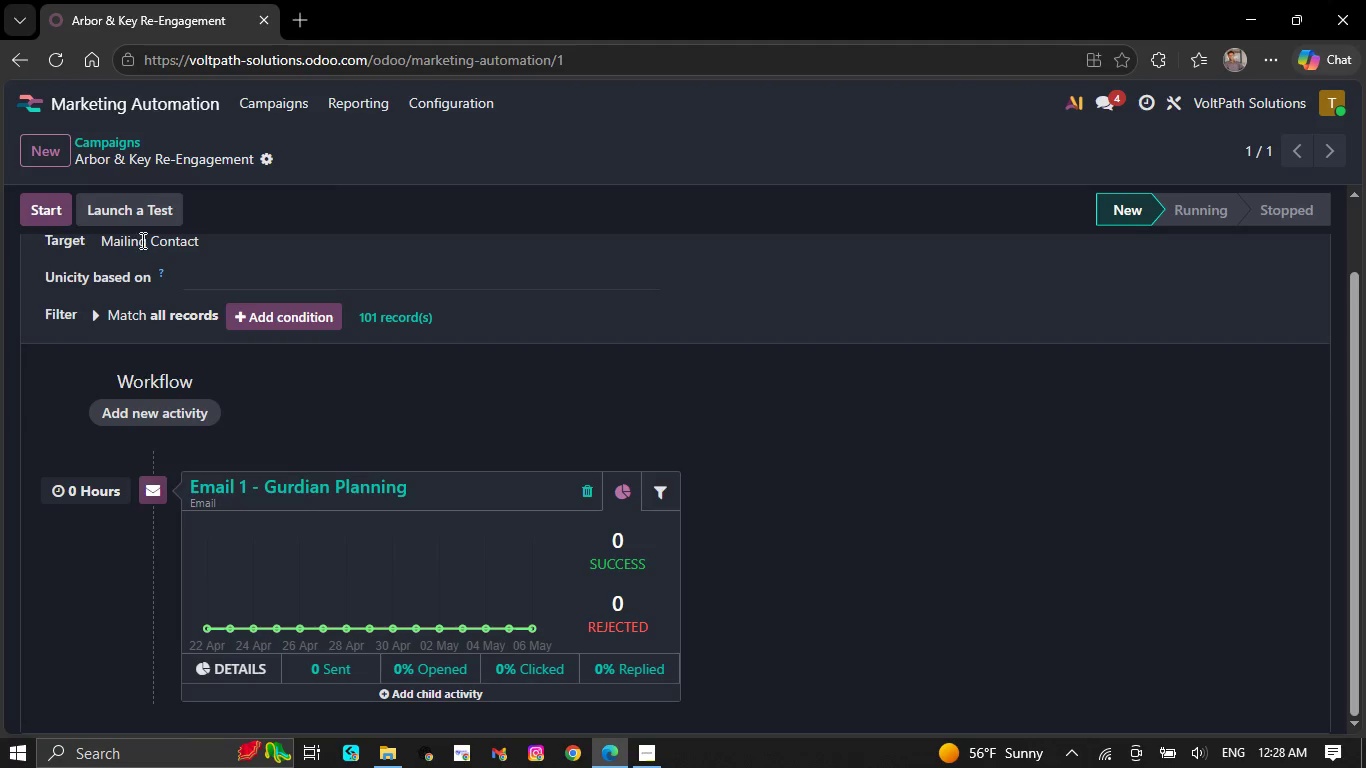 
scroll: coordinate [527, 445], scroll_direction: up, amount: 1.0
 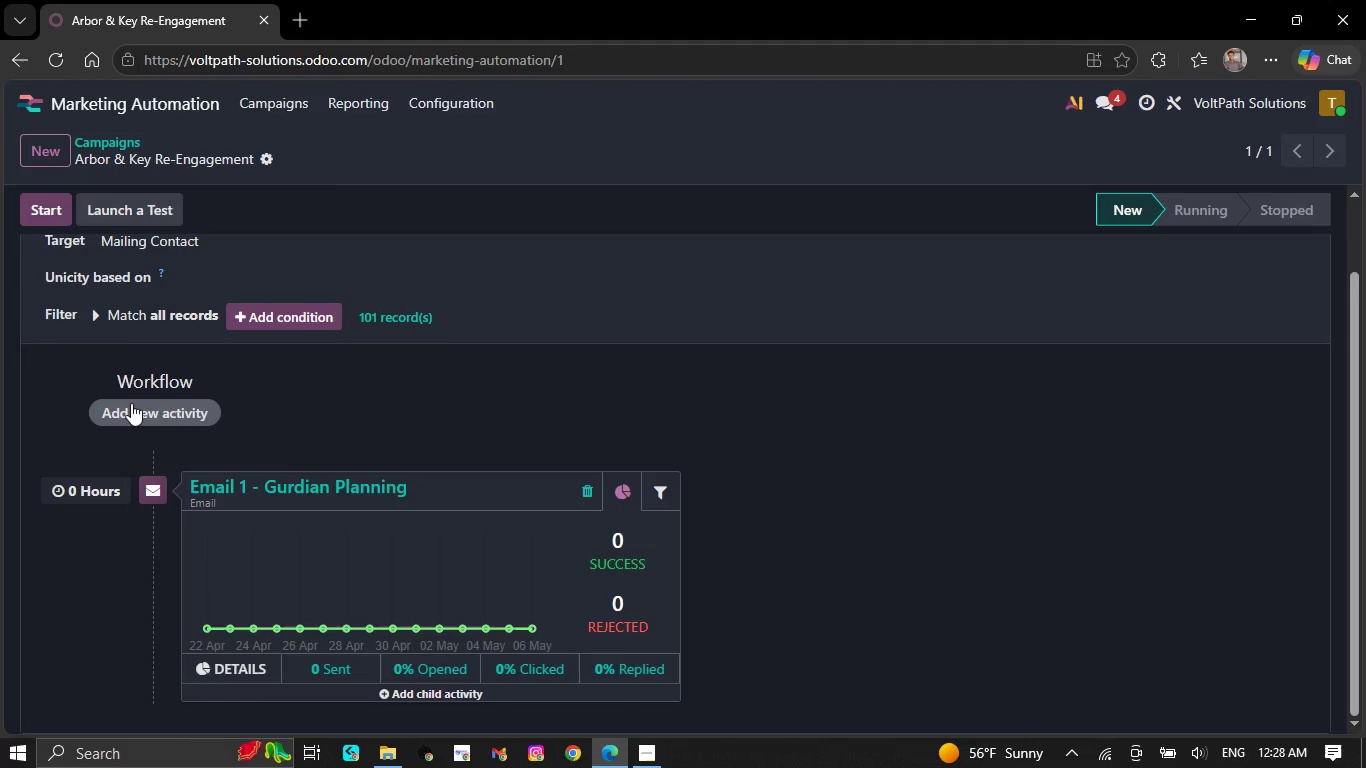 
left_click([131, 403])
 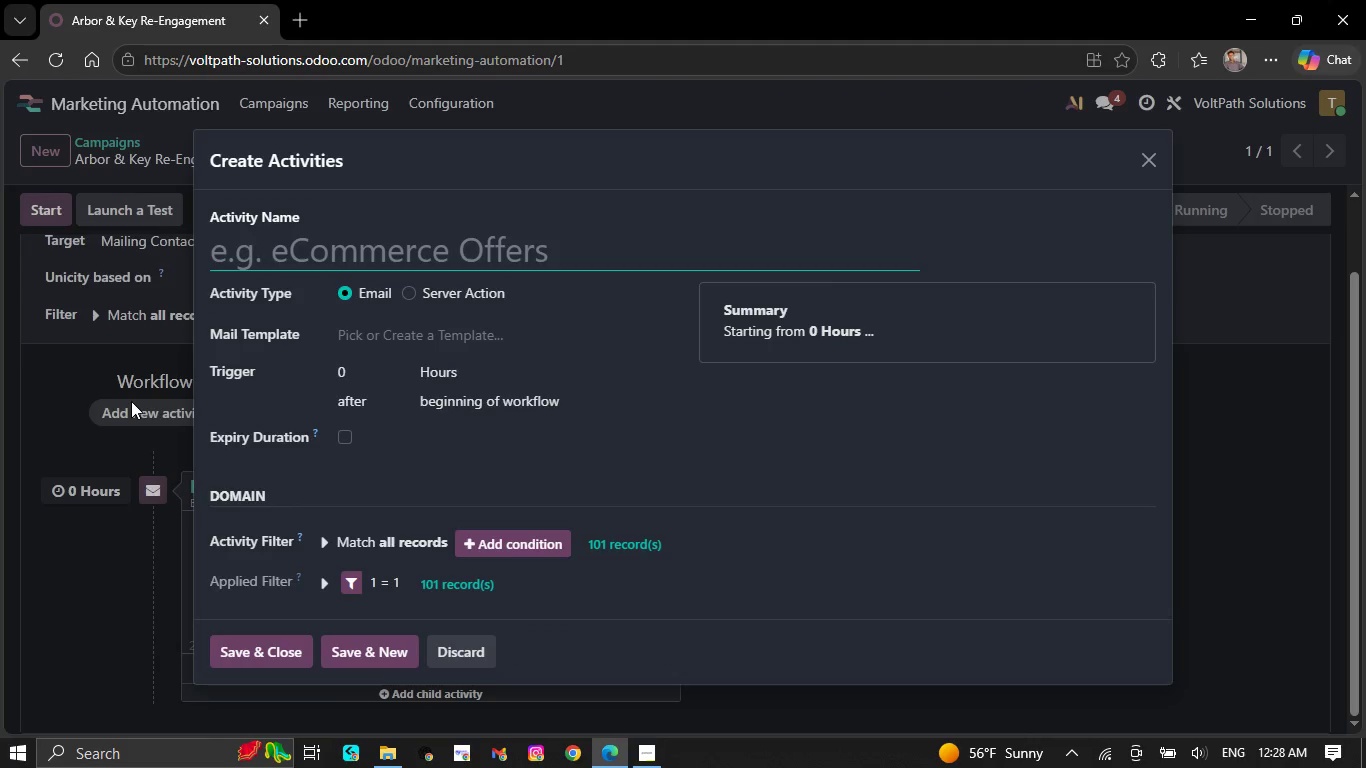 
key(CapsLock)
 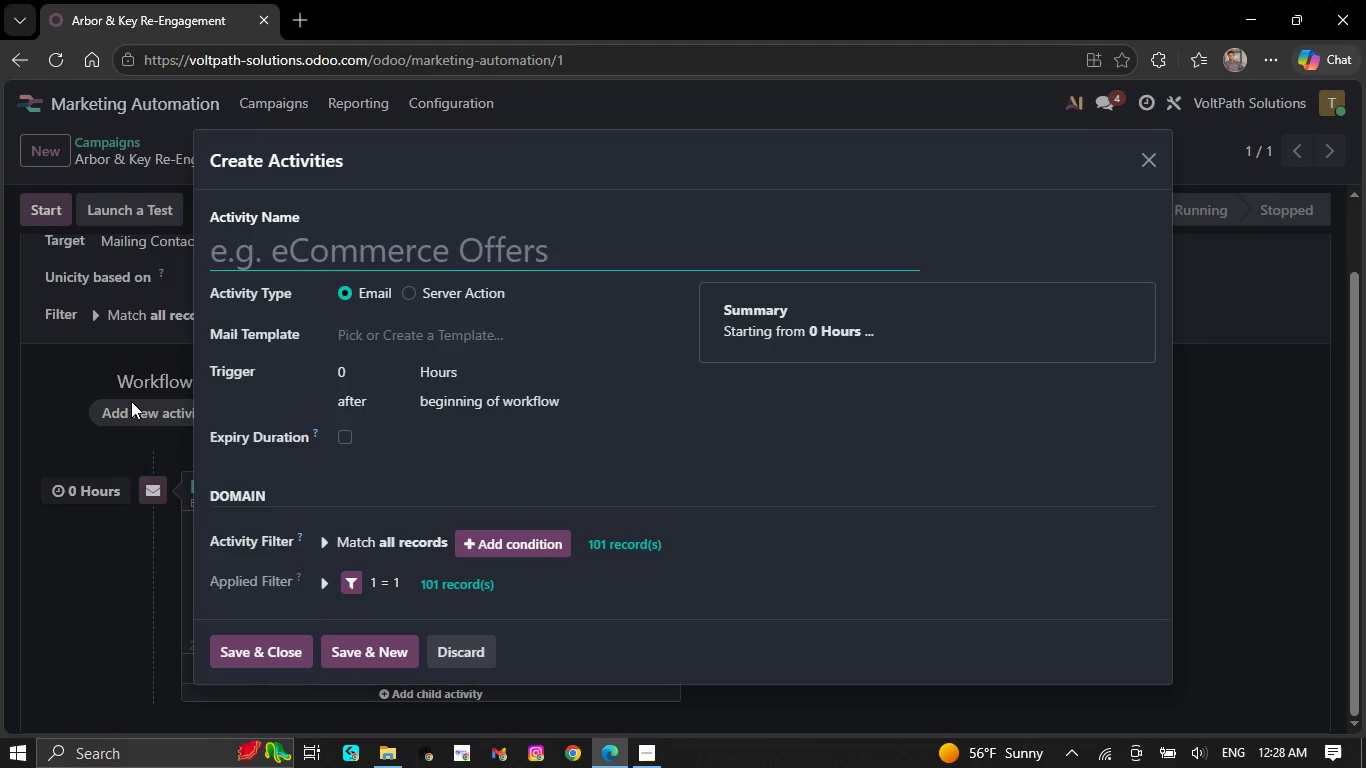 
wait(20.72)
 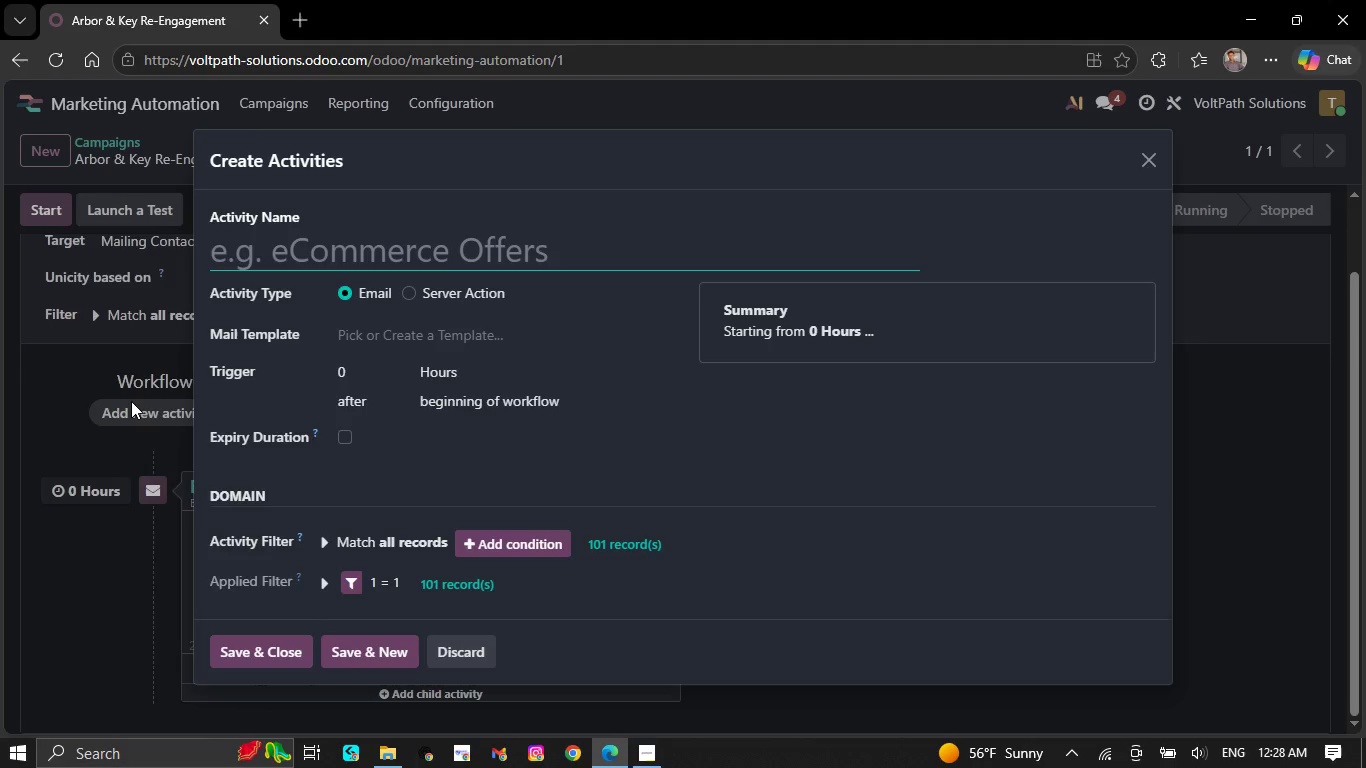 
type(W)
key(Backspace)
type(Email 2 - Legal Protection)
 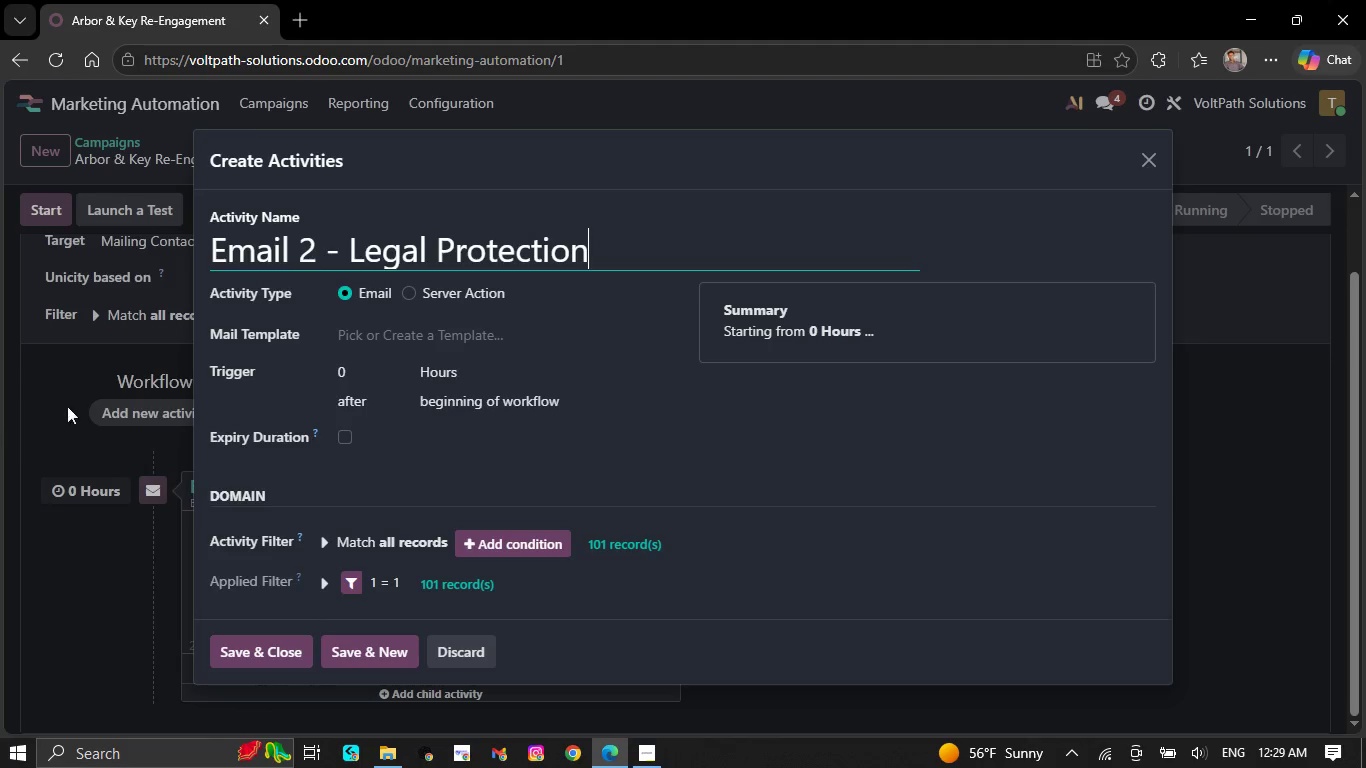 
left_click([372, 373])
 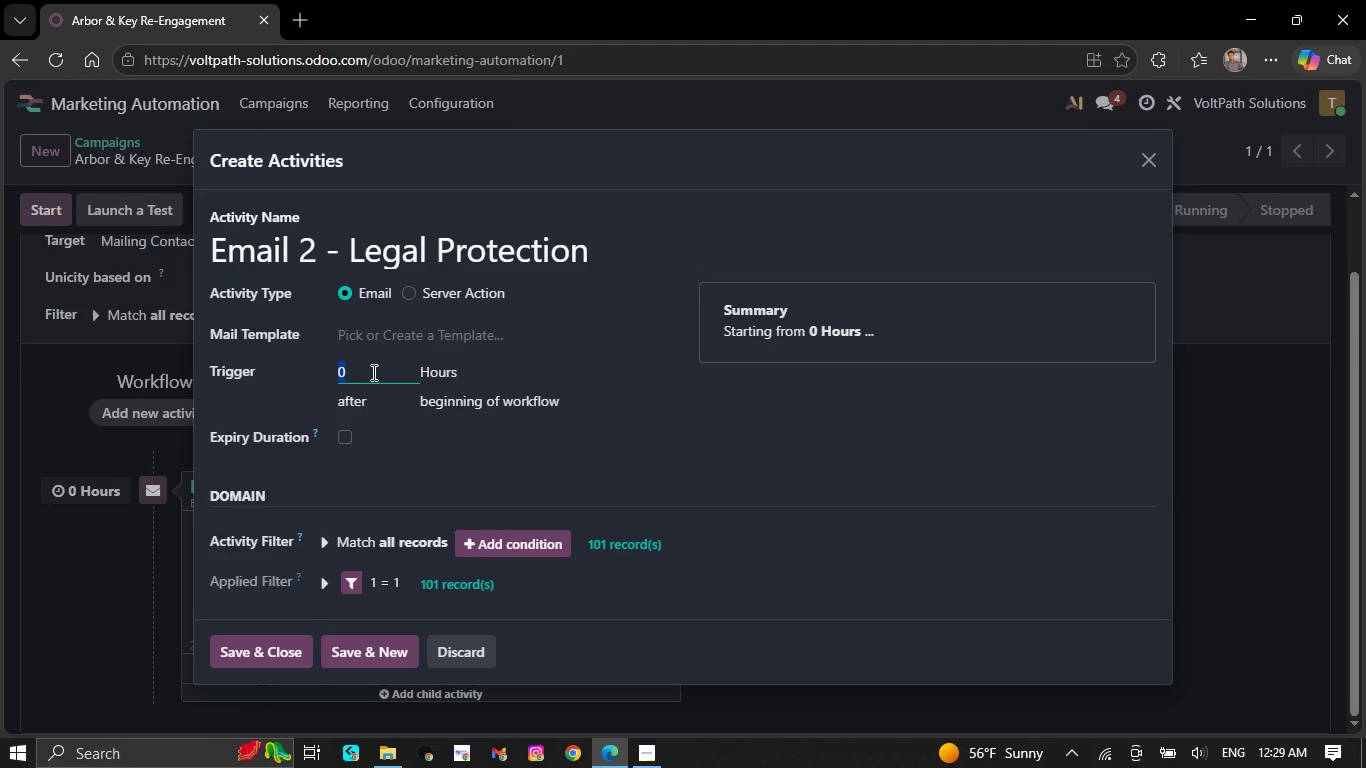 
key(2)
 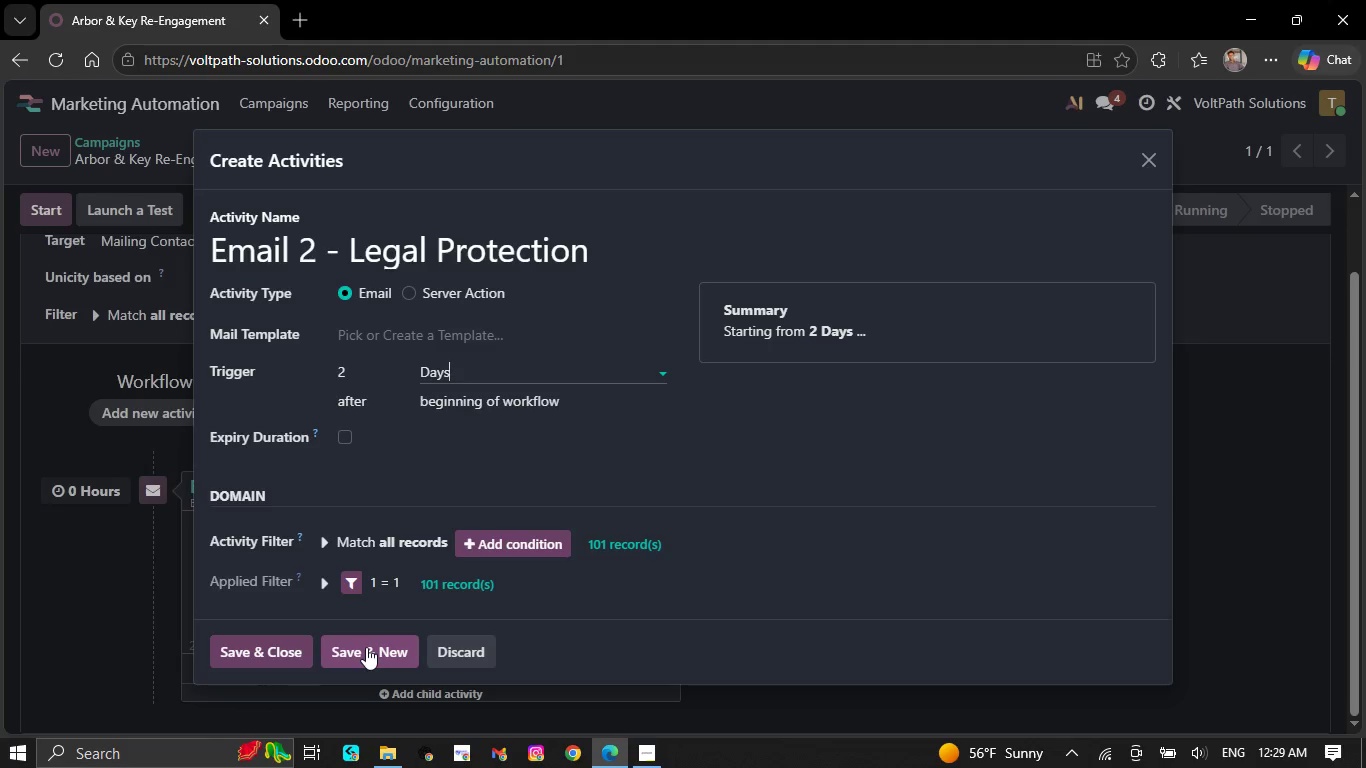 
left_click([366, 647])
 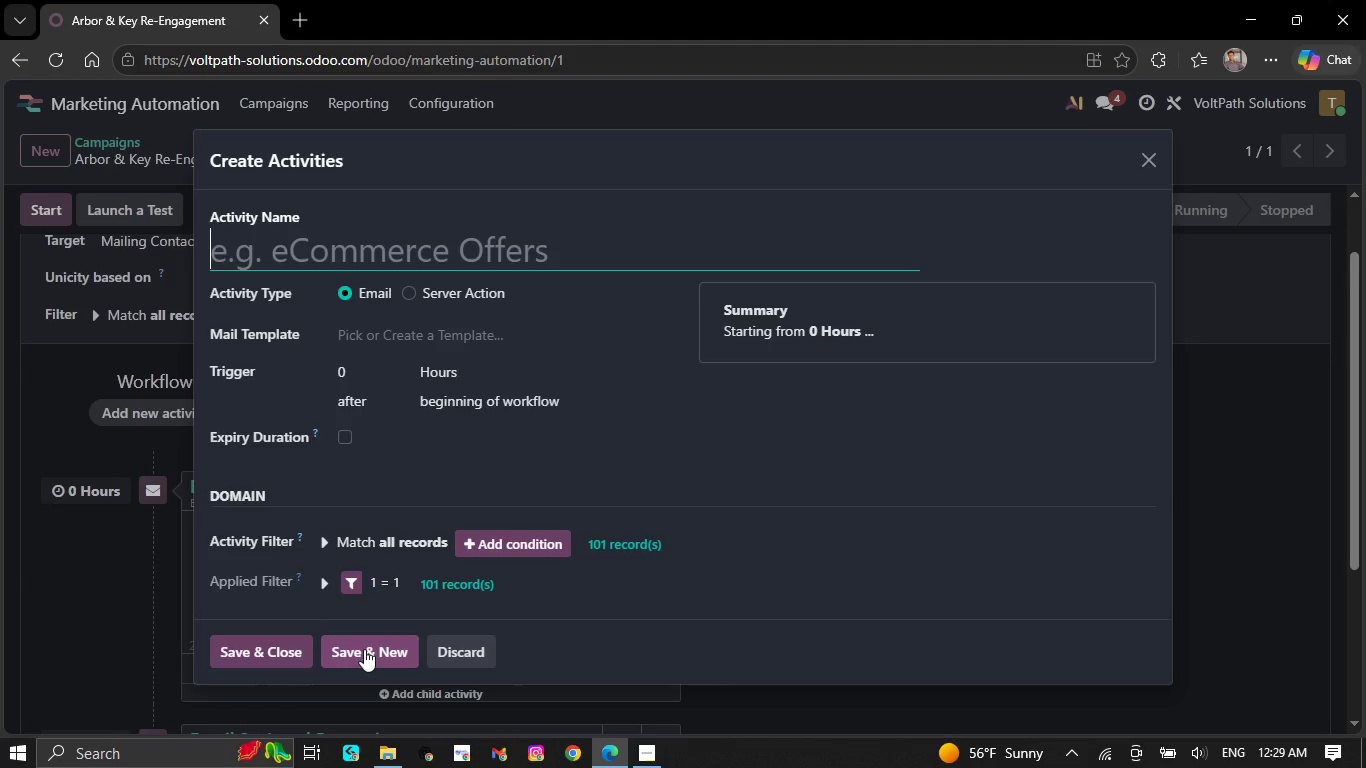 
wait(14.56)
 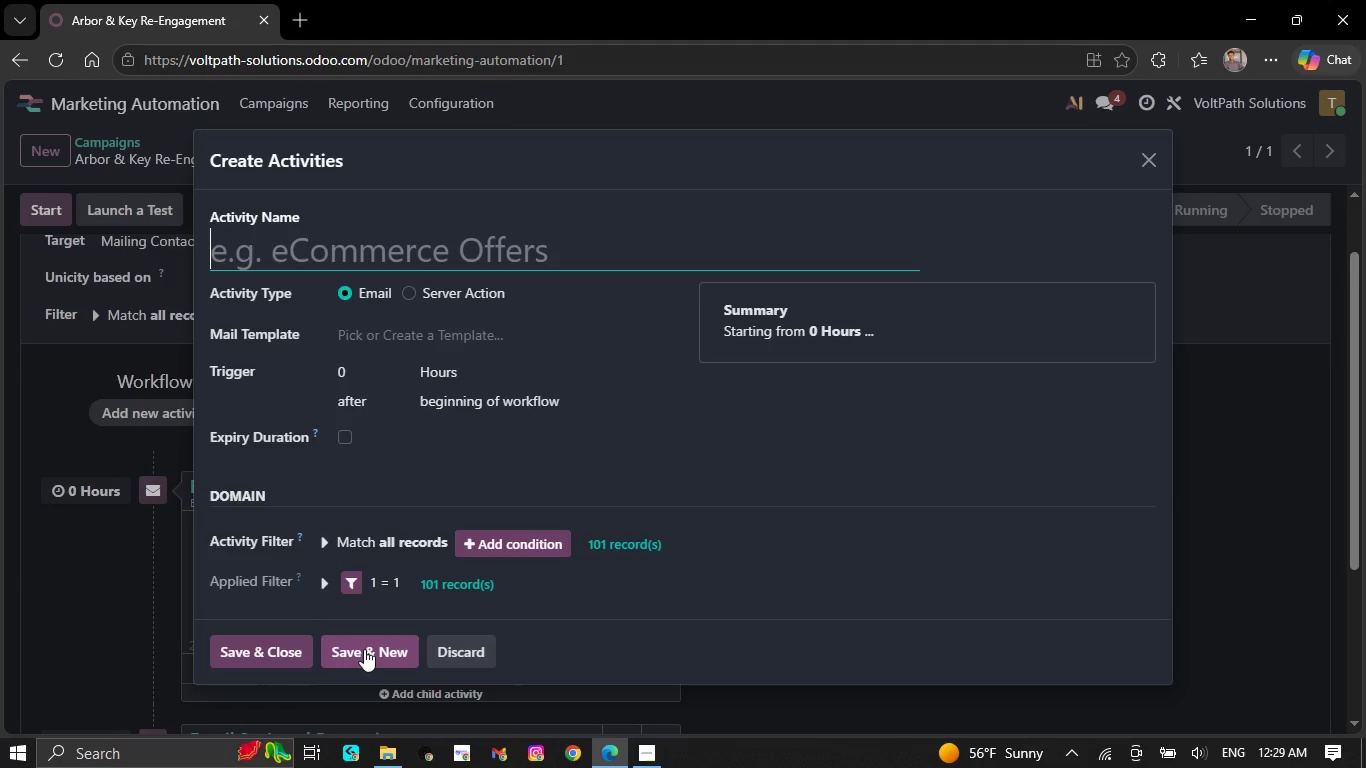 
type(Email 3 -)
 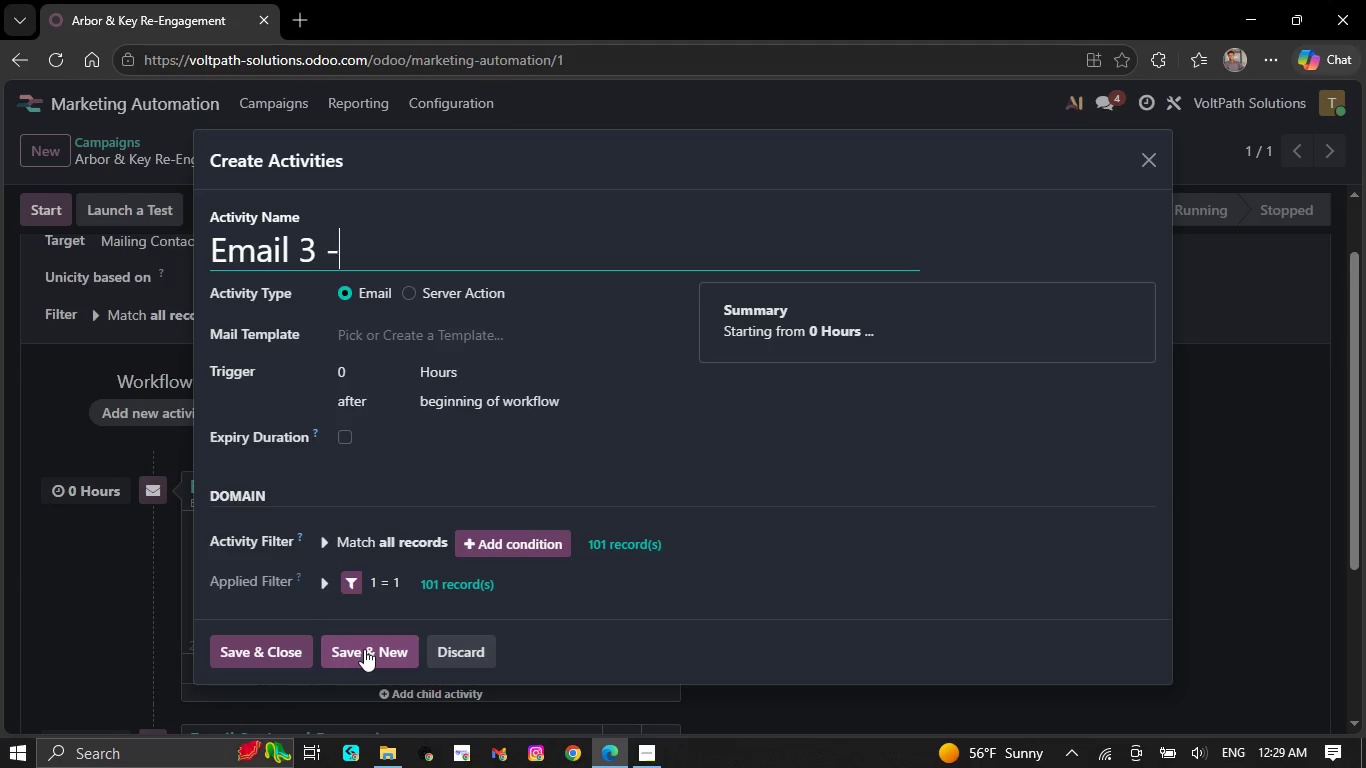 
type(Peace O)
key(Backspace)
type(of Mind)
 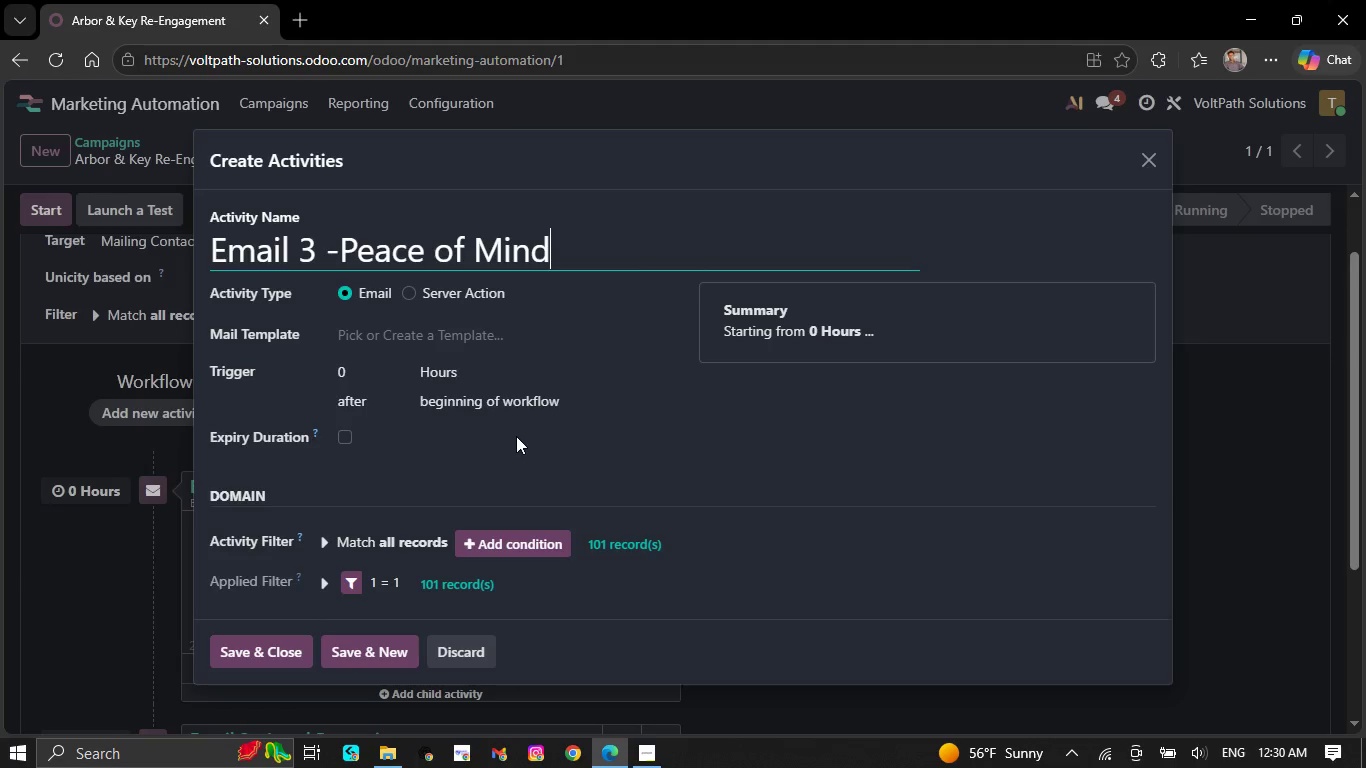 
wait(16.0)
 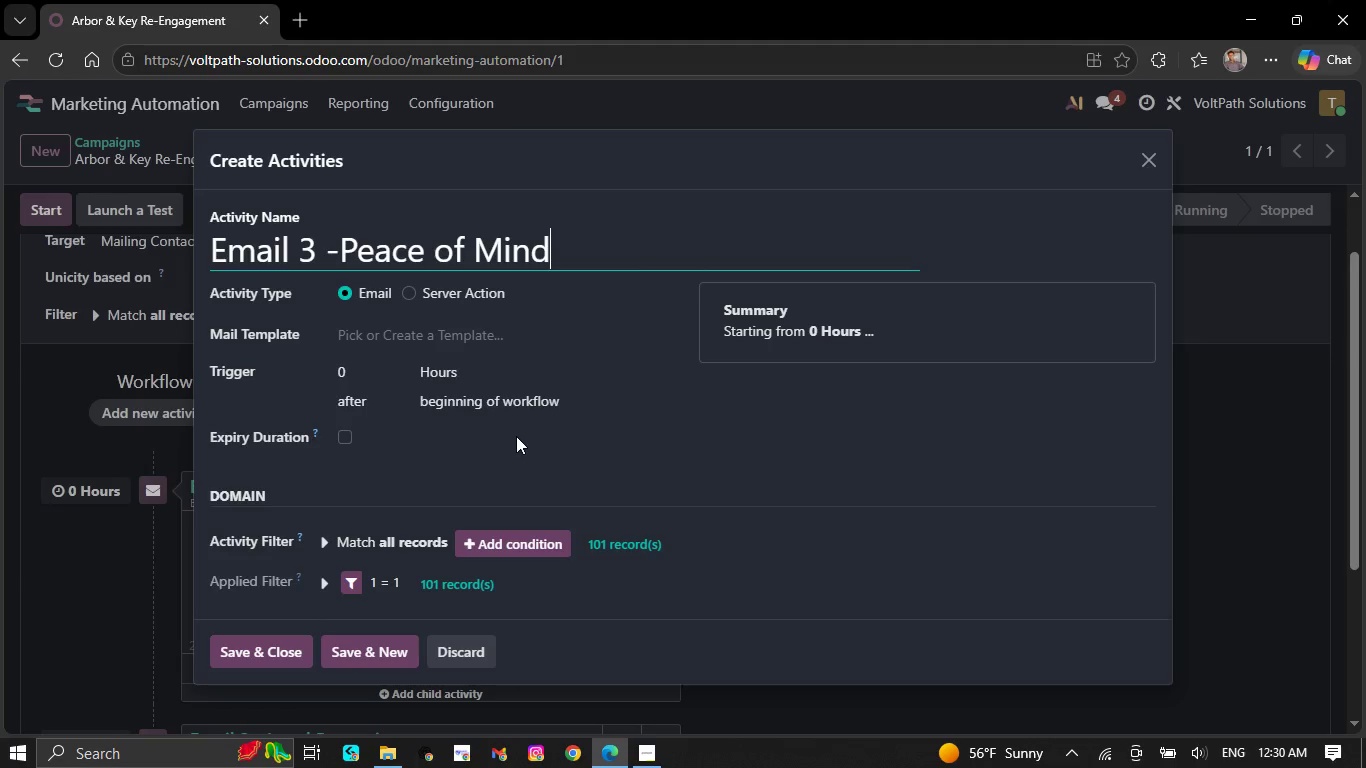 
left_click([370, 366])
 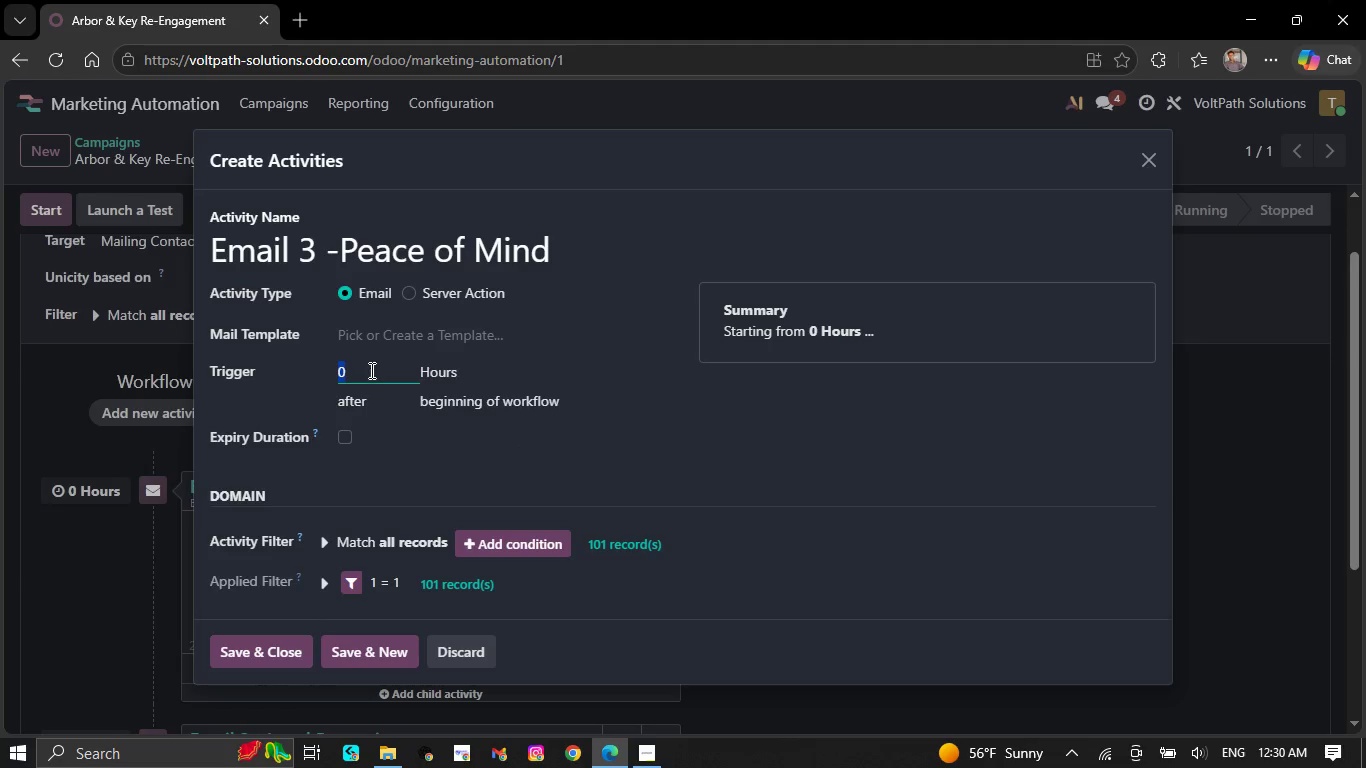 
key(7)
 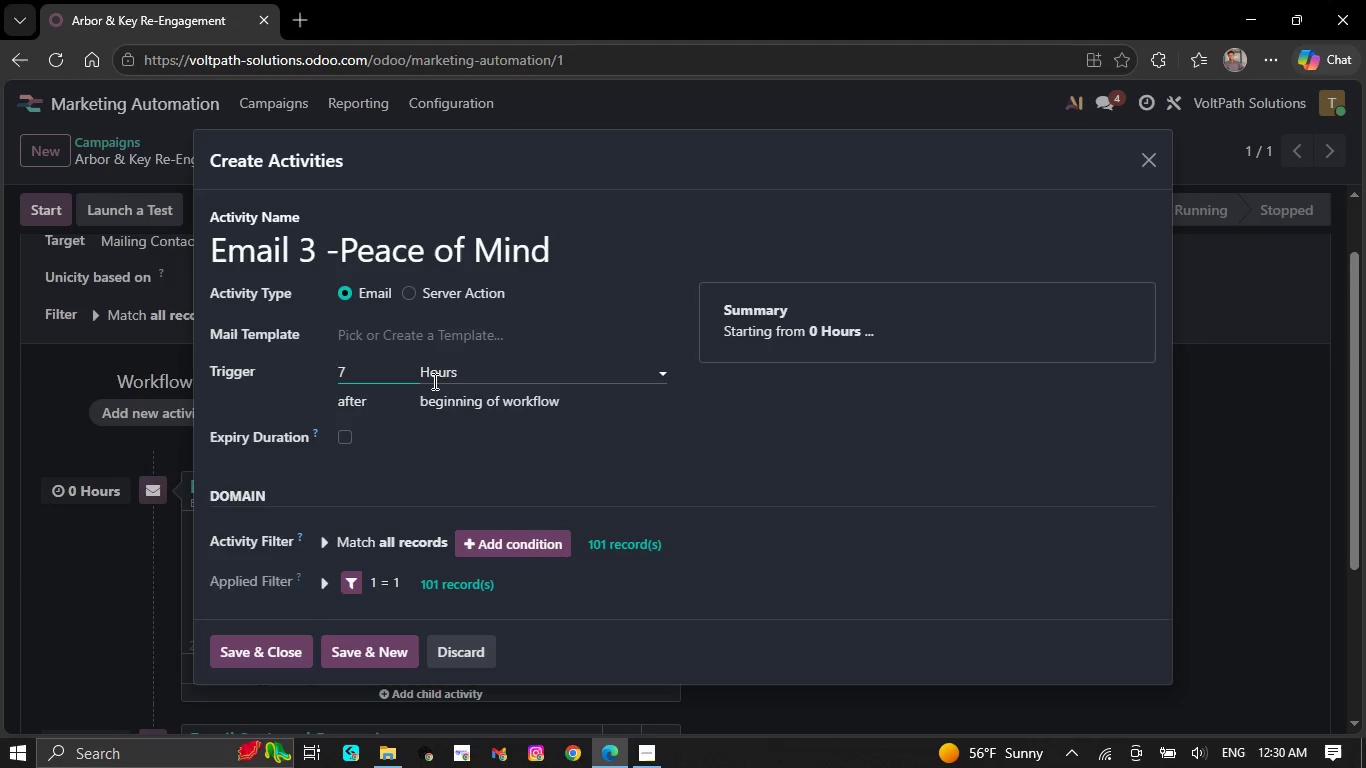 
left_click([437, 378])
 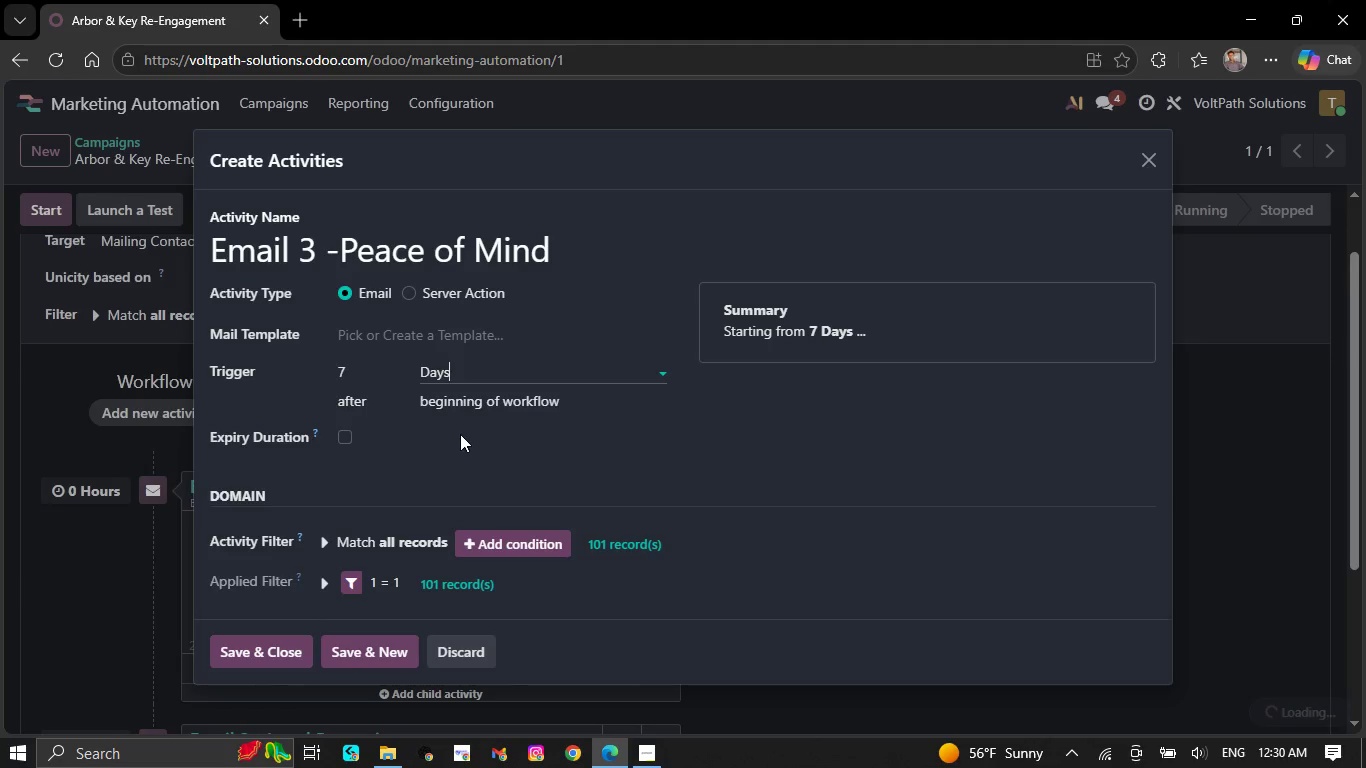 
scroll: coordinate [456, 441], scroll_direction: down, amount: 2.0
 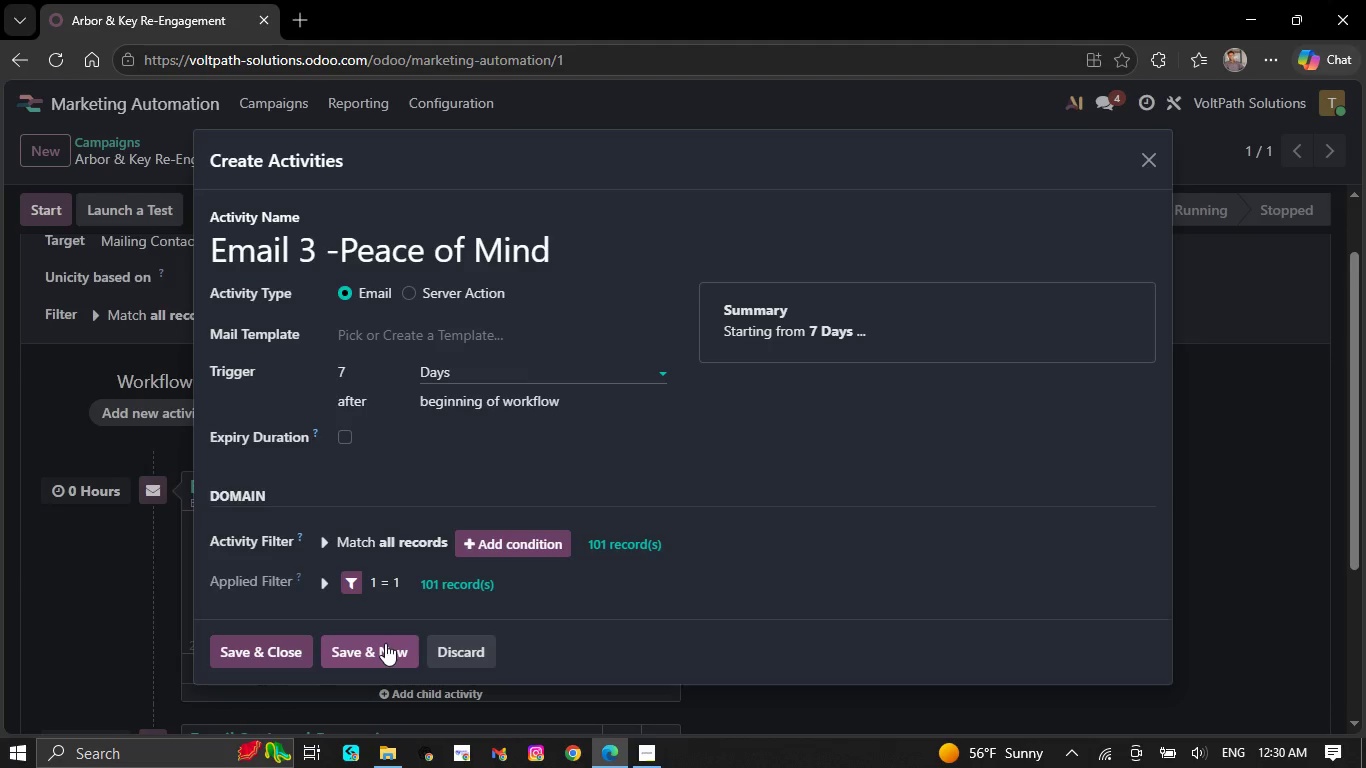 
left_click([385, 643])
 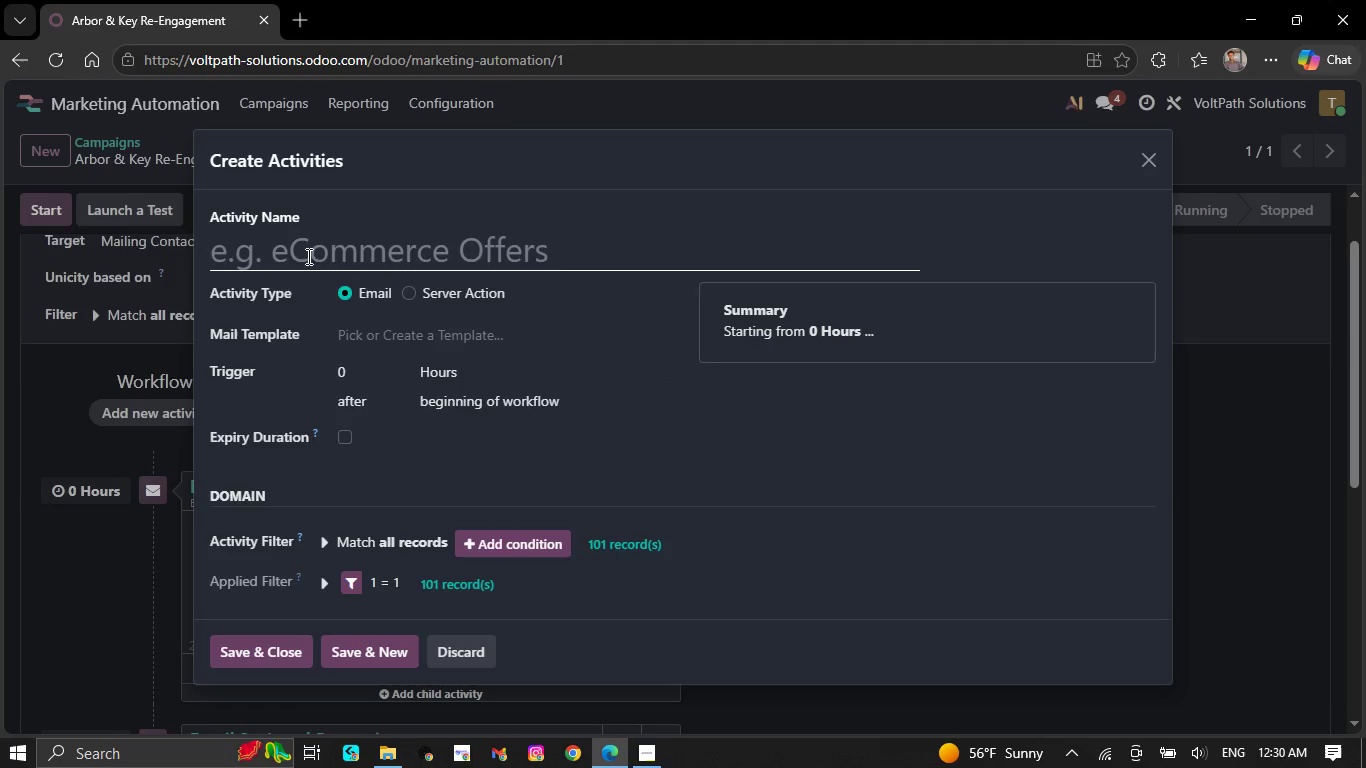 
type(Email)
 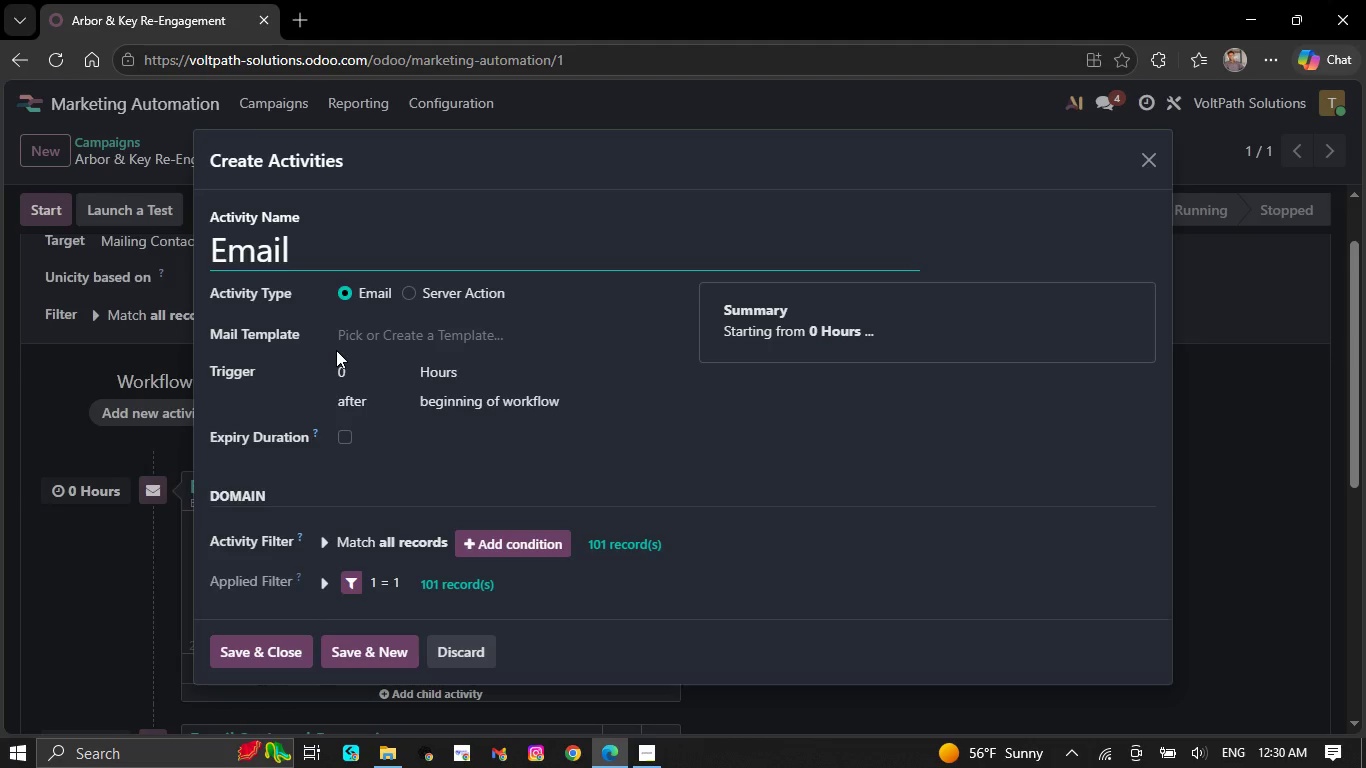 
wait(13.28)
 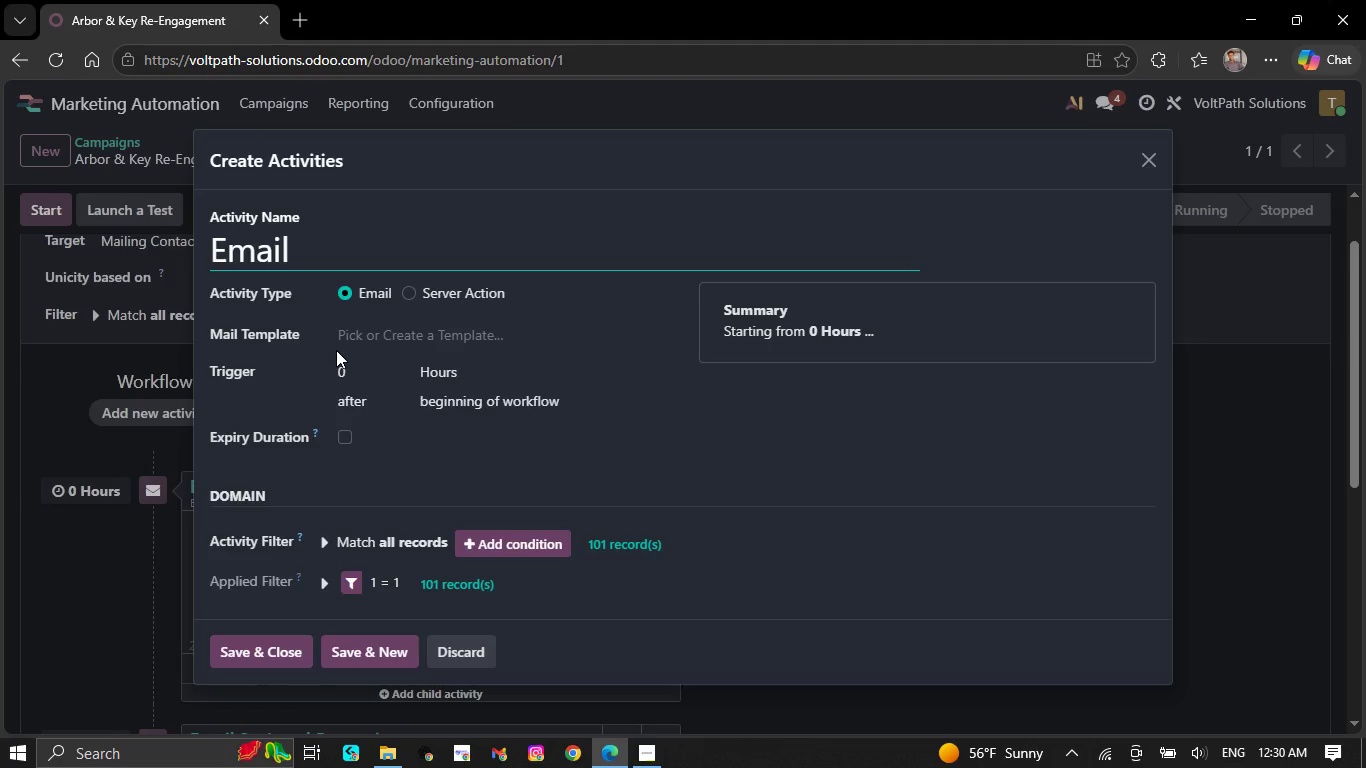 
type( 4 - Final Consulta)
 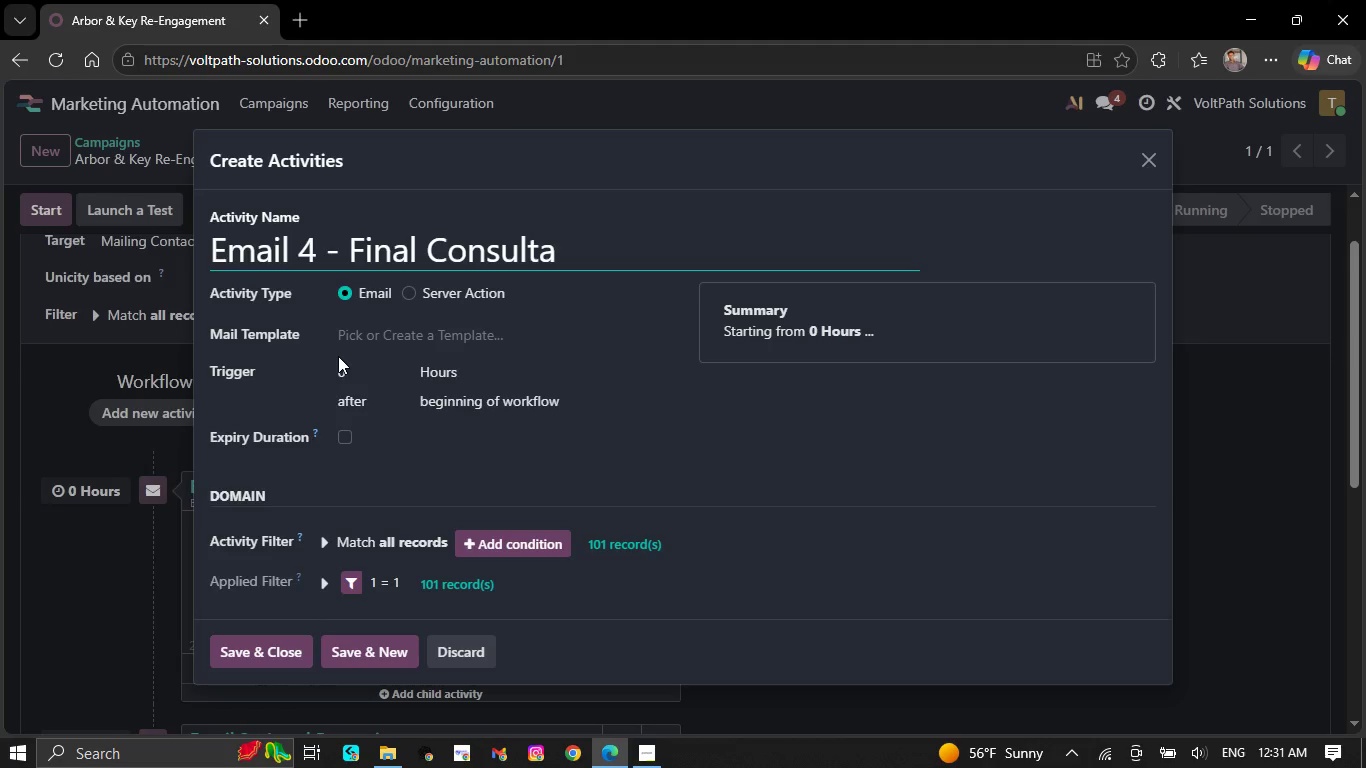 
type(tion)
 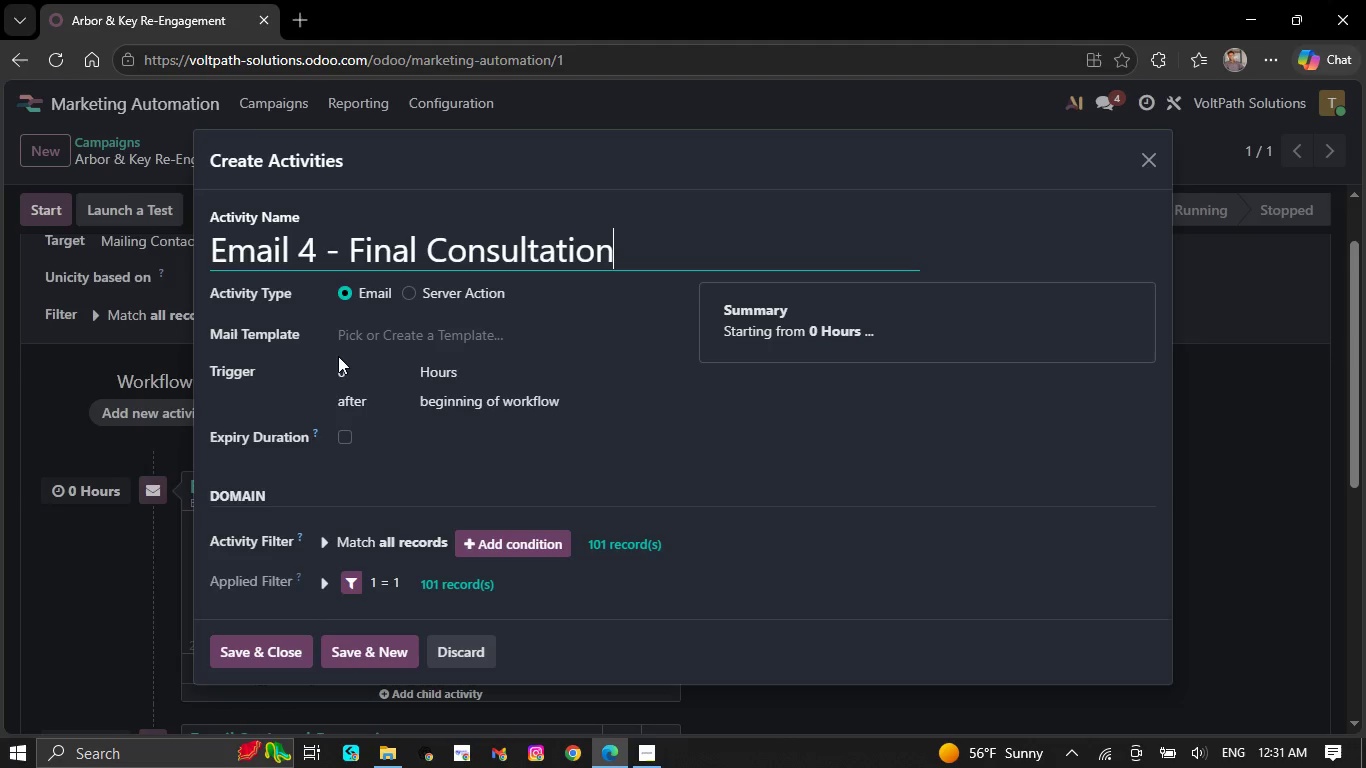 
type( Invite)
 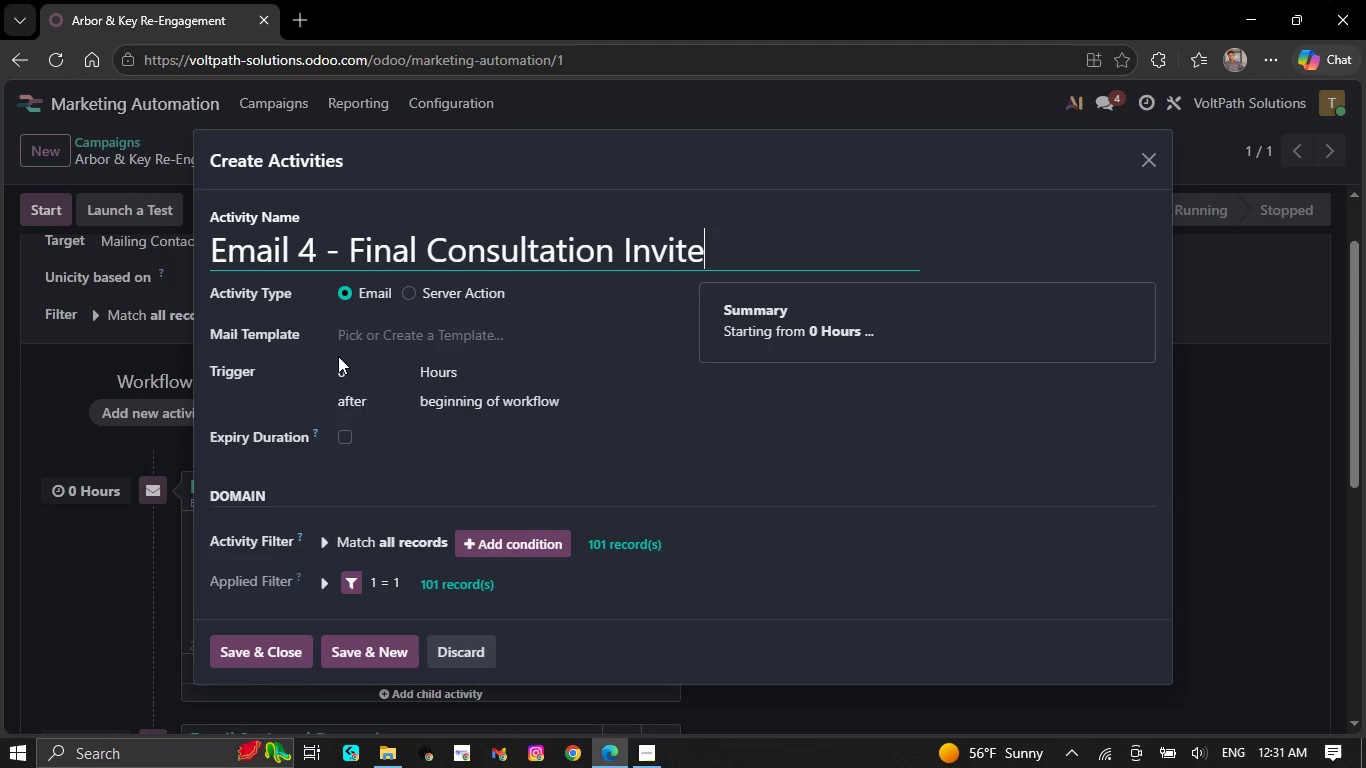 
wait(6.98)
 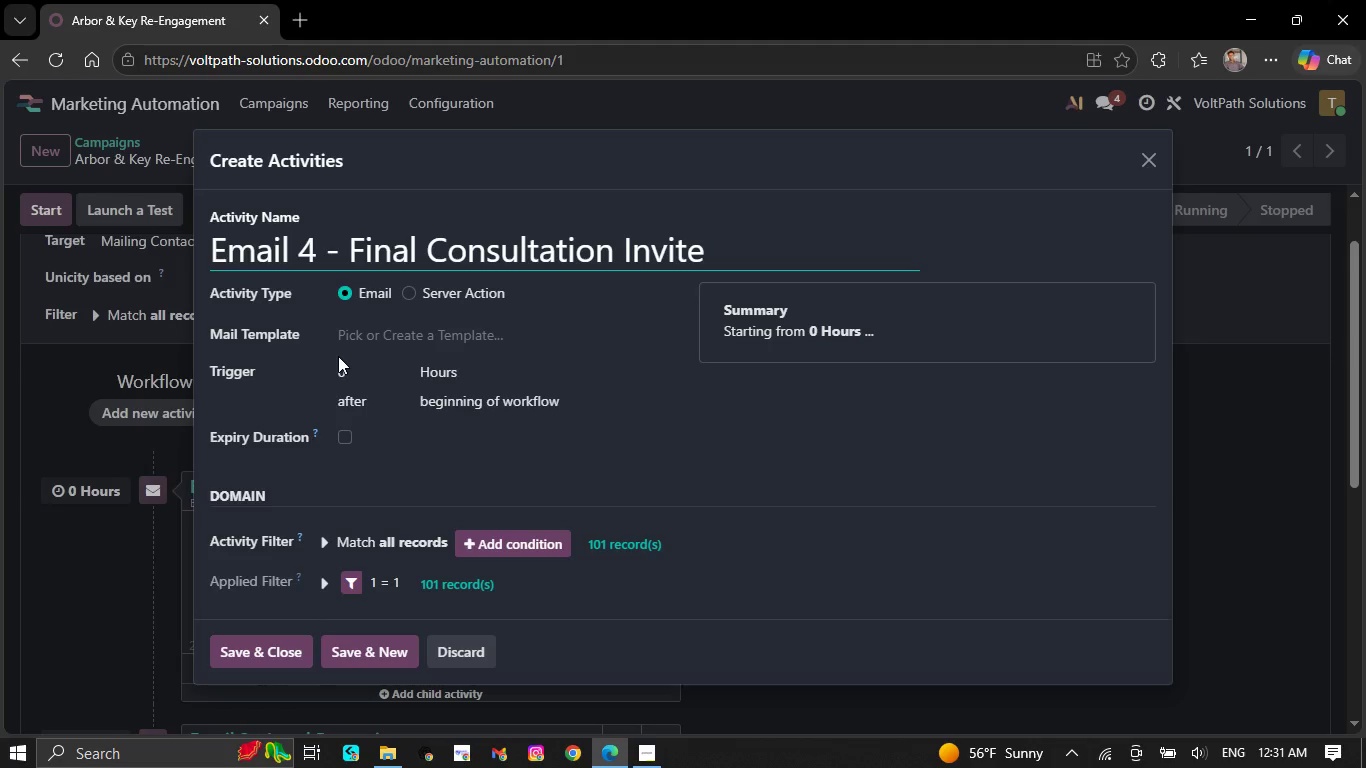 
left_click([360, 368])
 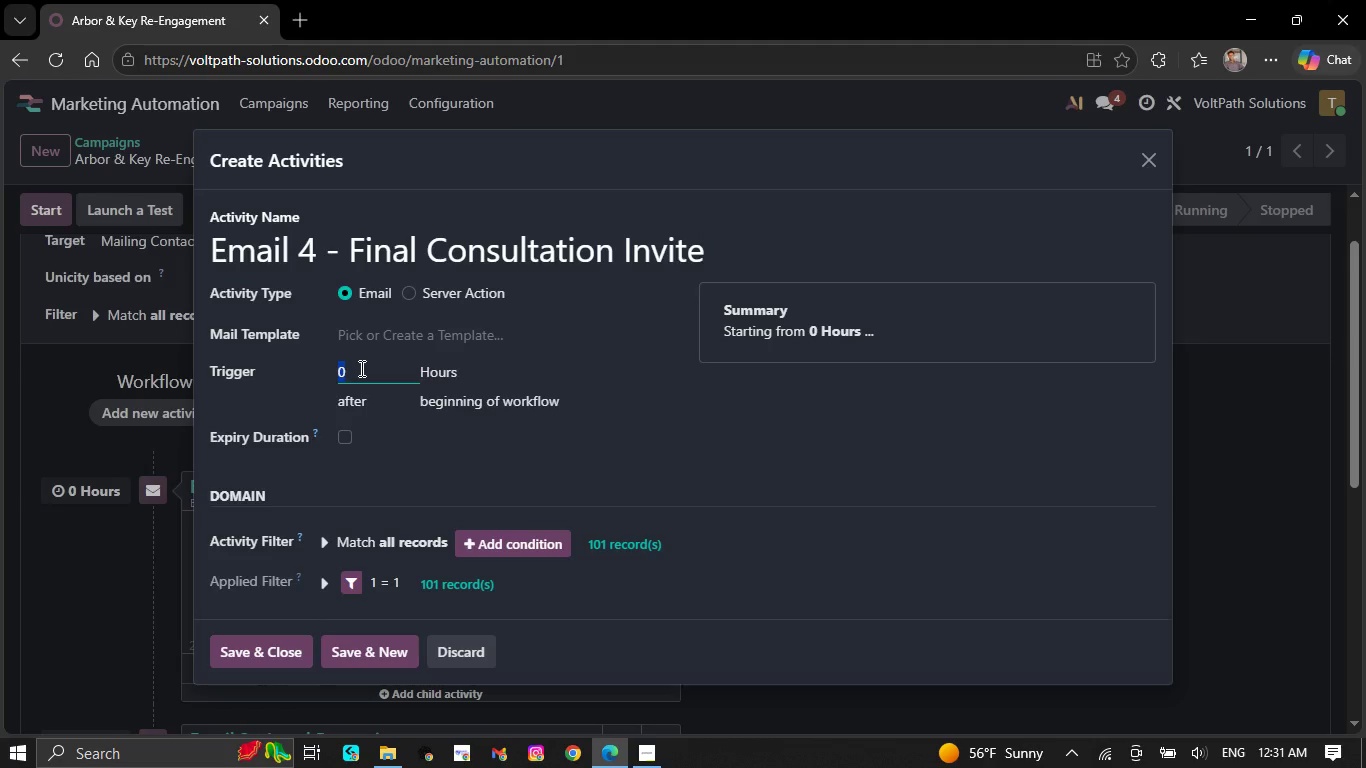 
wait(23.61)
 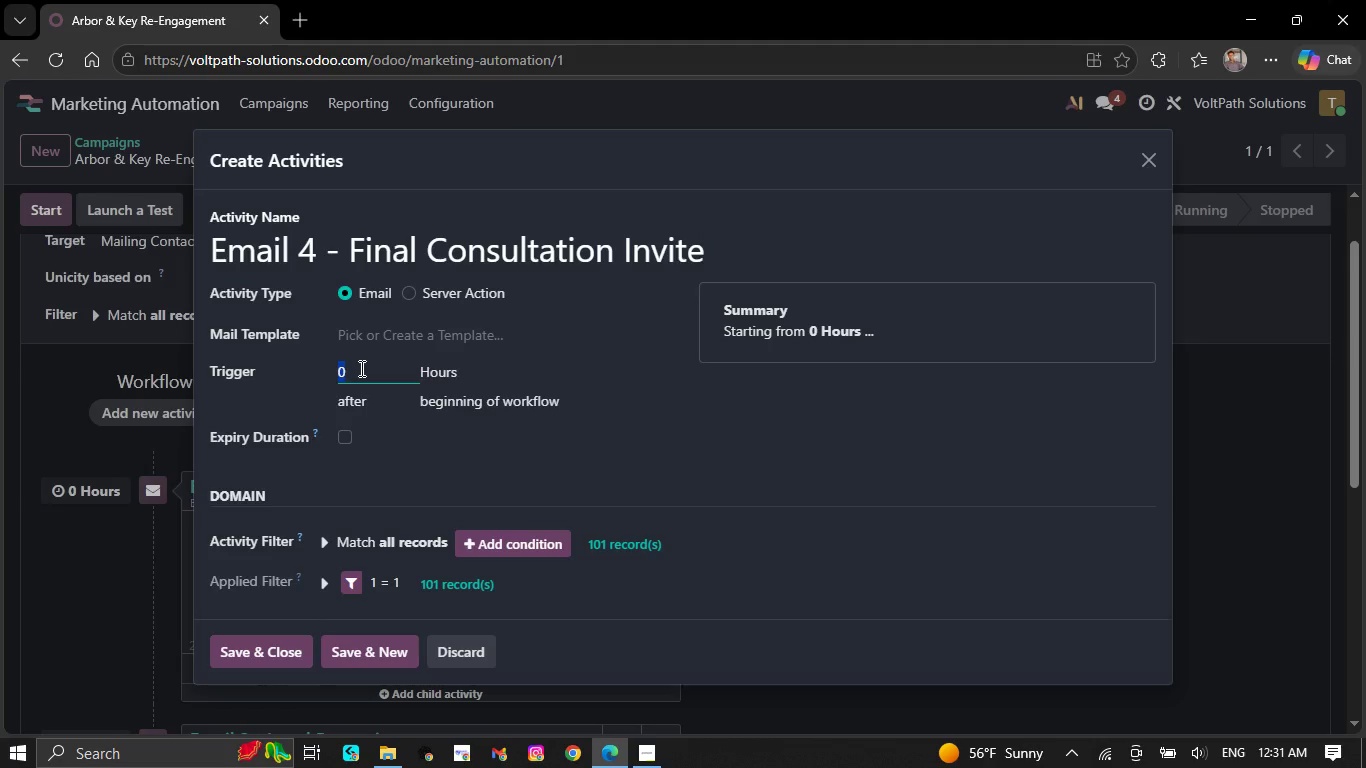 
type(14)
 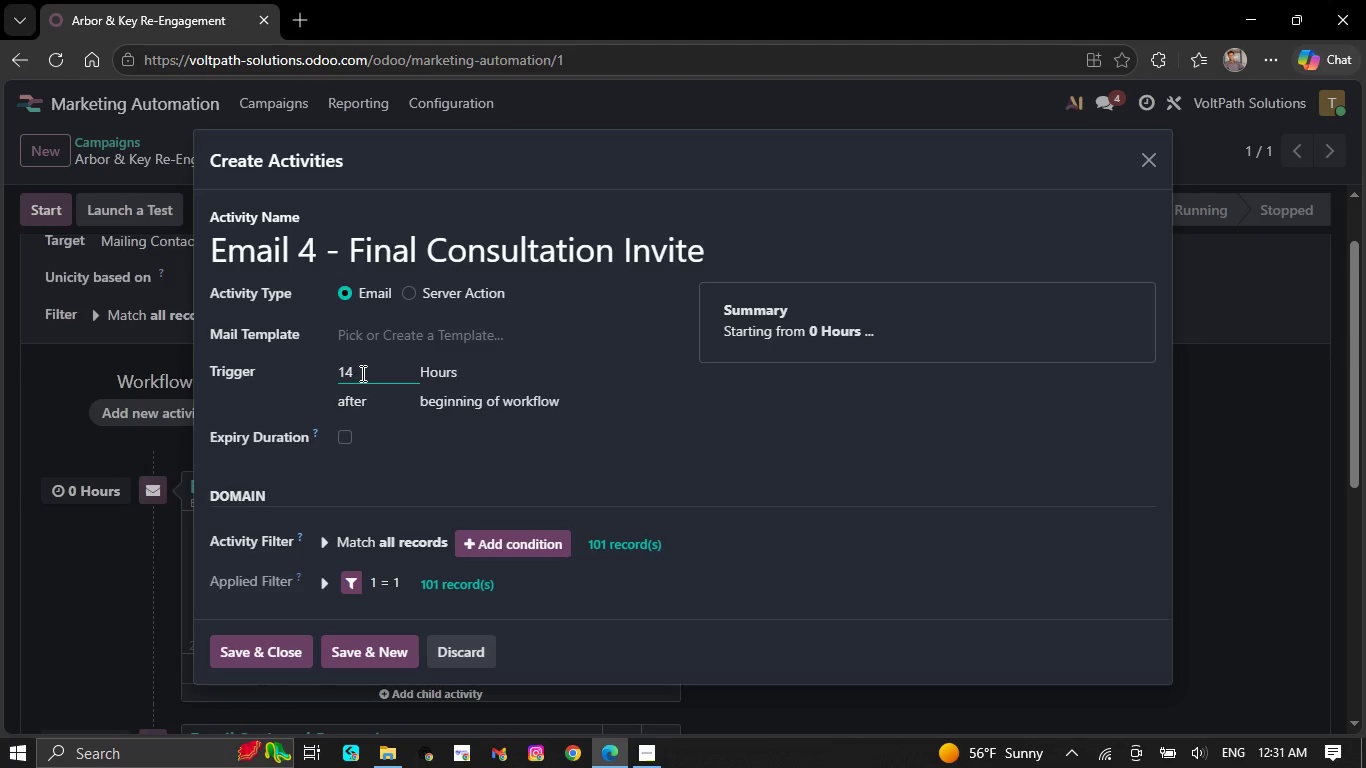 
left_click([458, 374])
 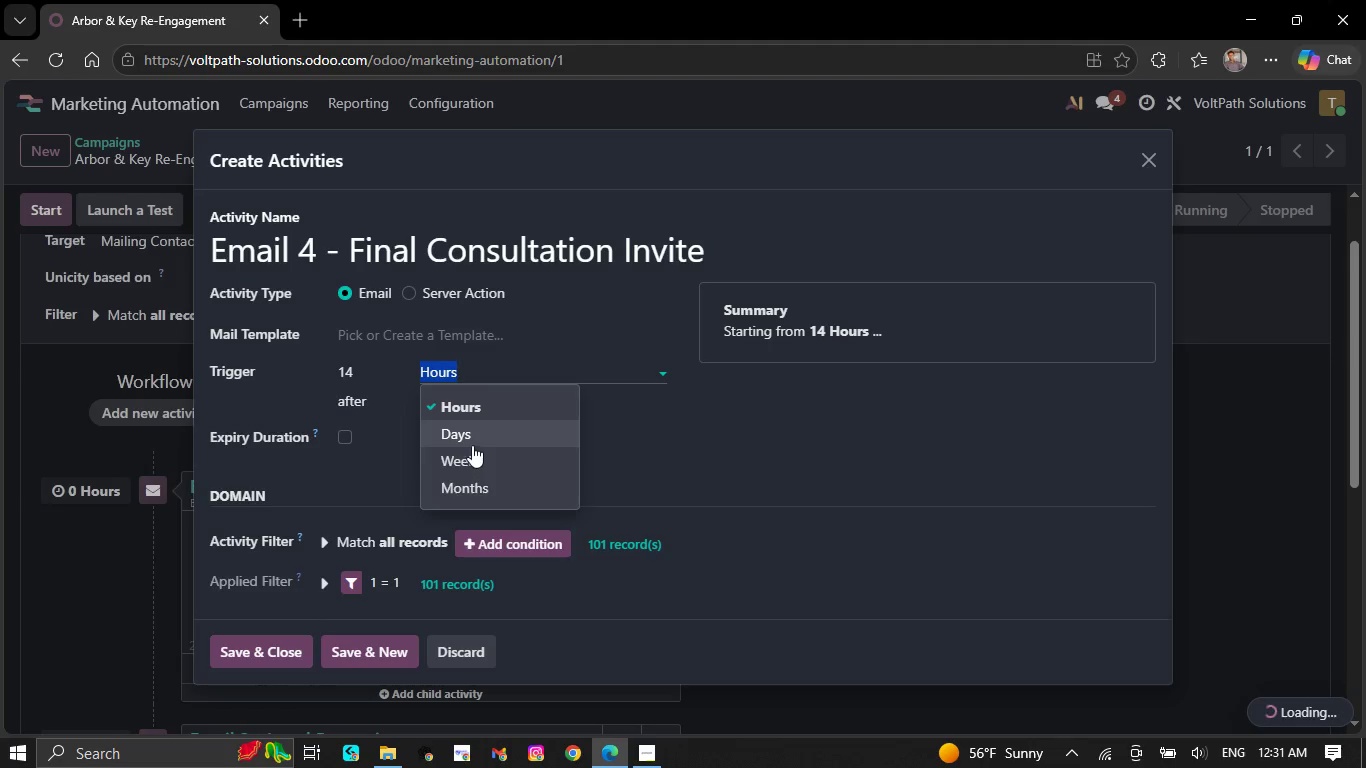 
left_click([472, 434])
 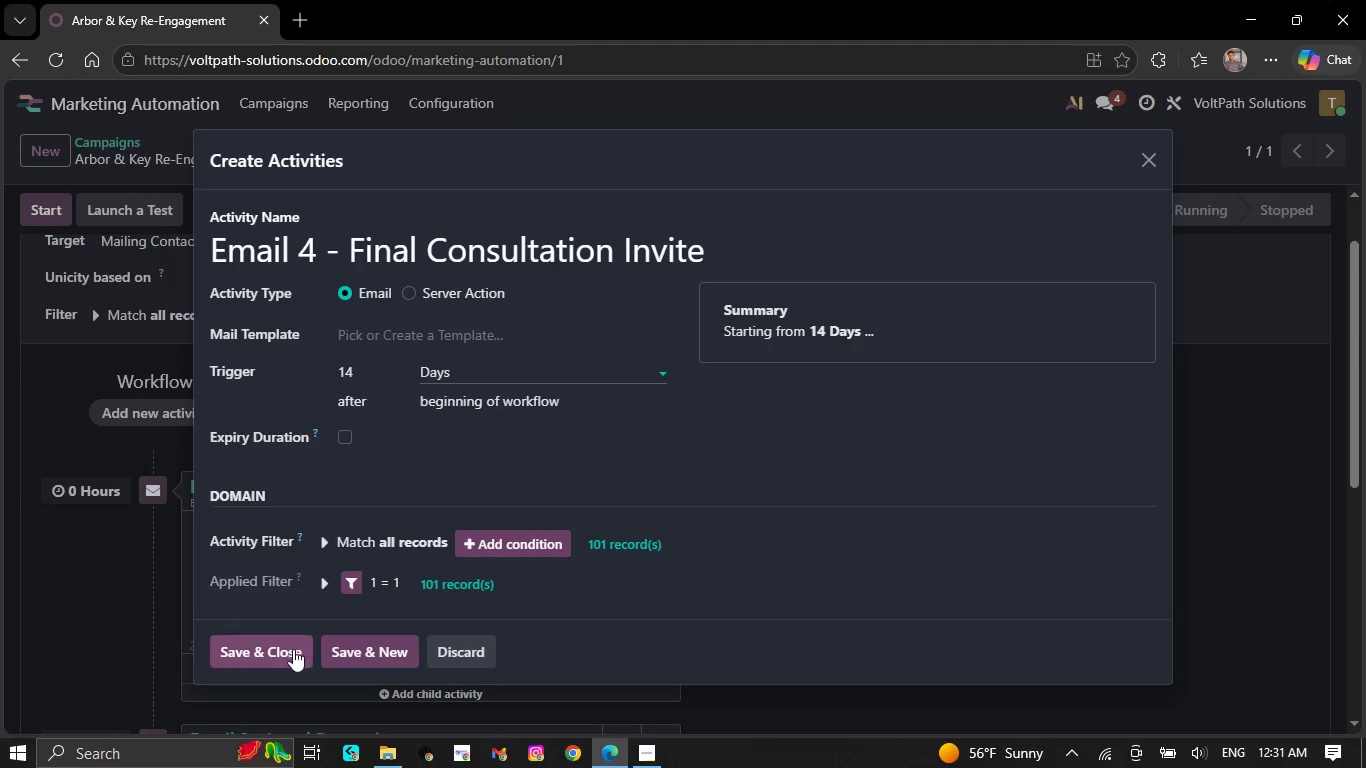 
left_click([283, 650])
 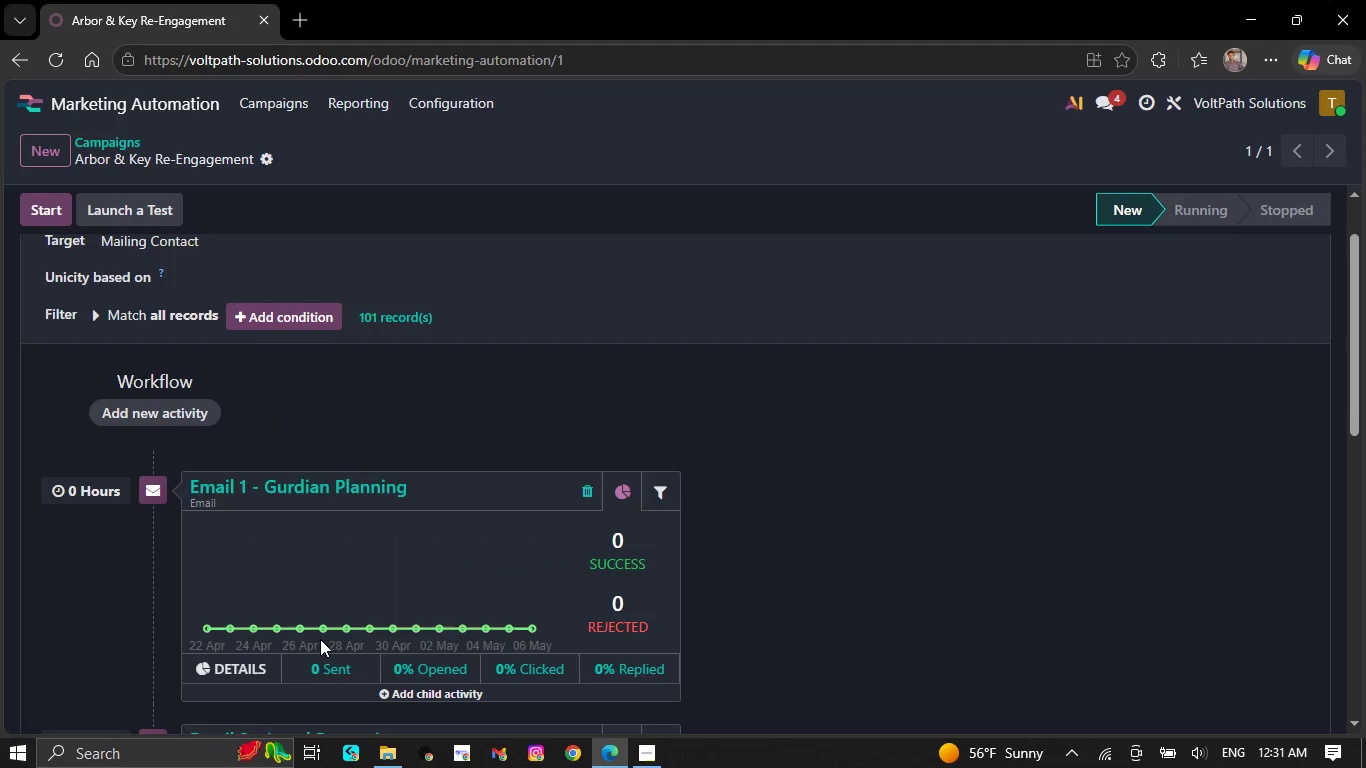 
scroll: coordinate [744, 556], scroll_direction: down, amount: 7.0
 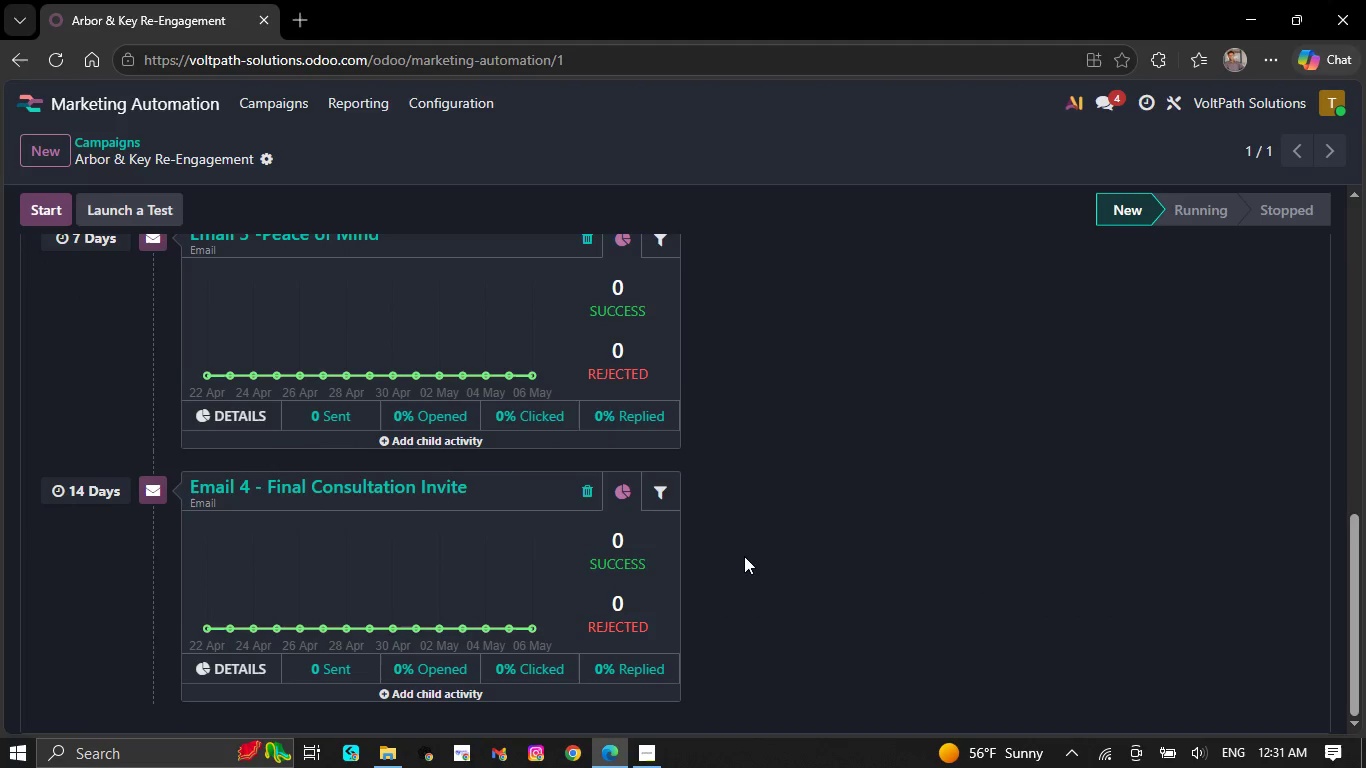 
scroll: coordinate [739, 551], scroll_direction: up, amount: 8.0
 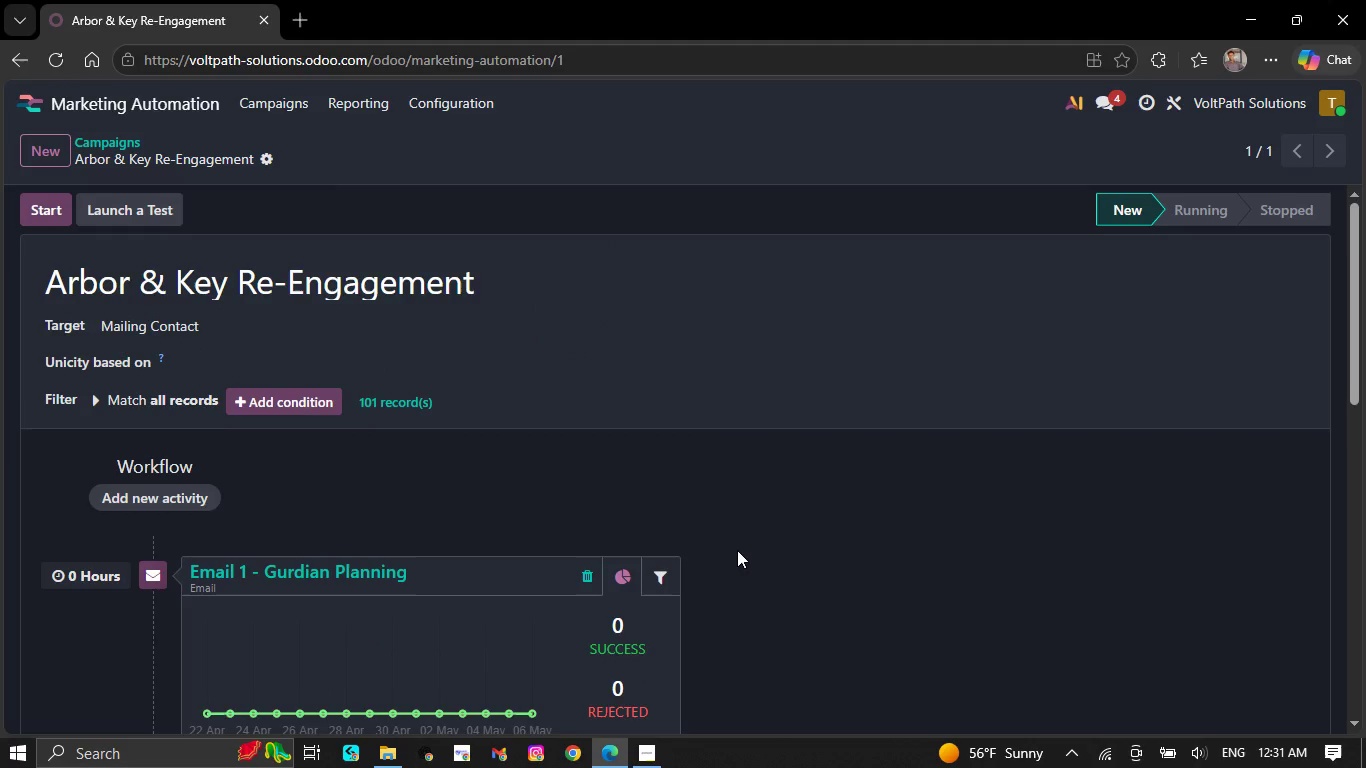 
scroll: coordinate [737, 550], scroll_direction: none, amount: 0.0
 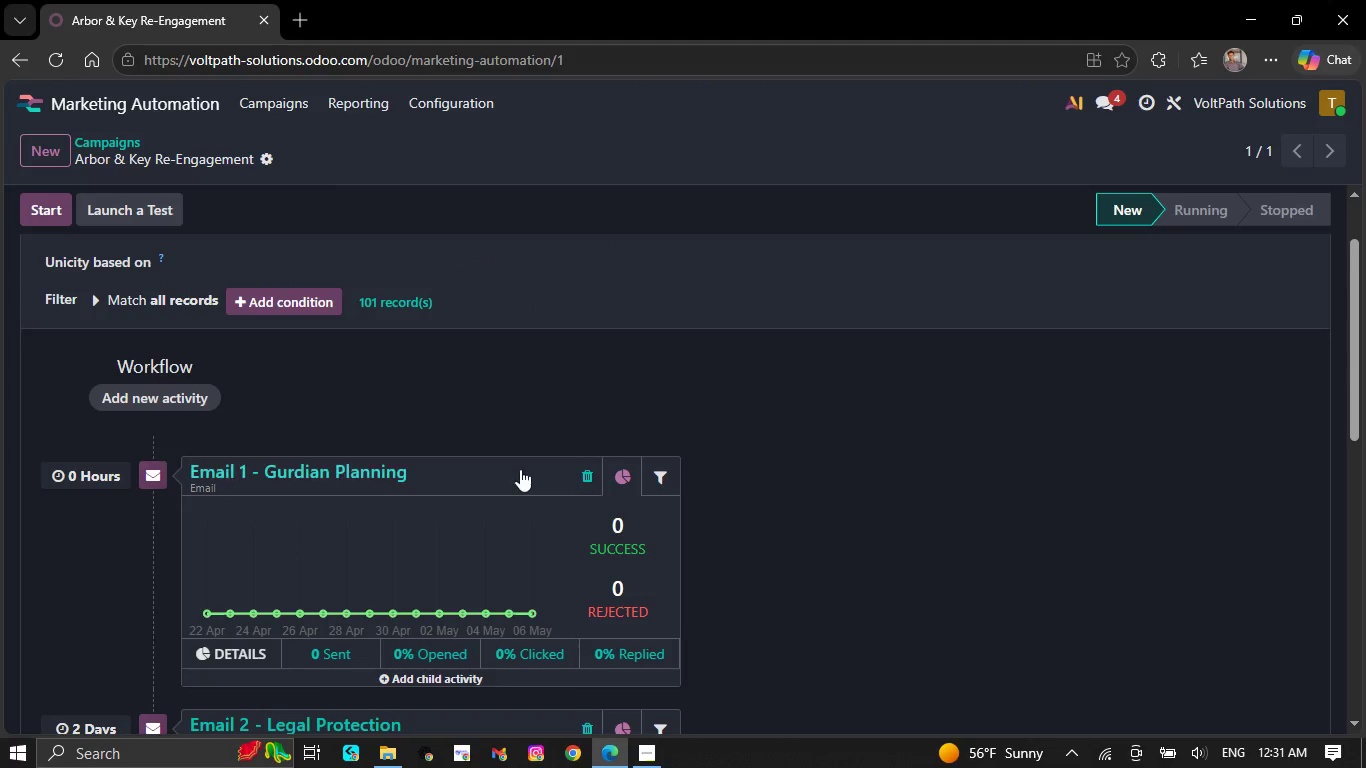 
left_click([518, 469])
 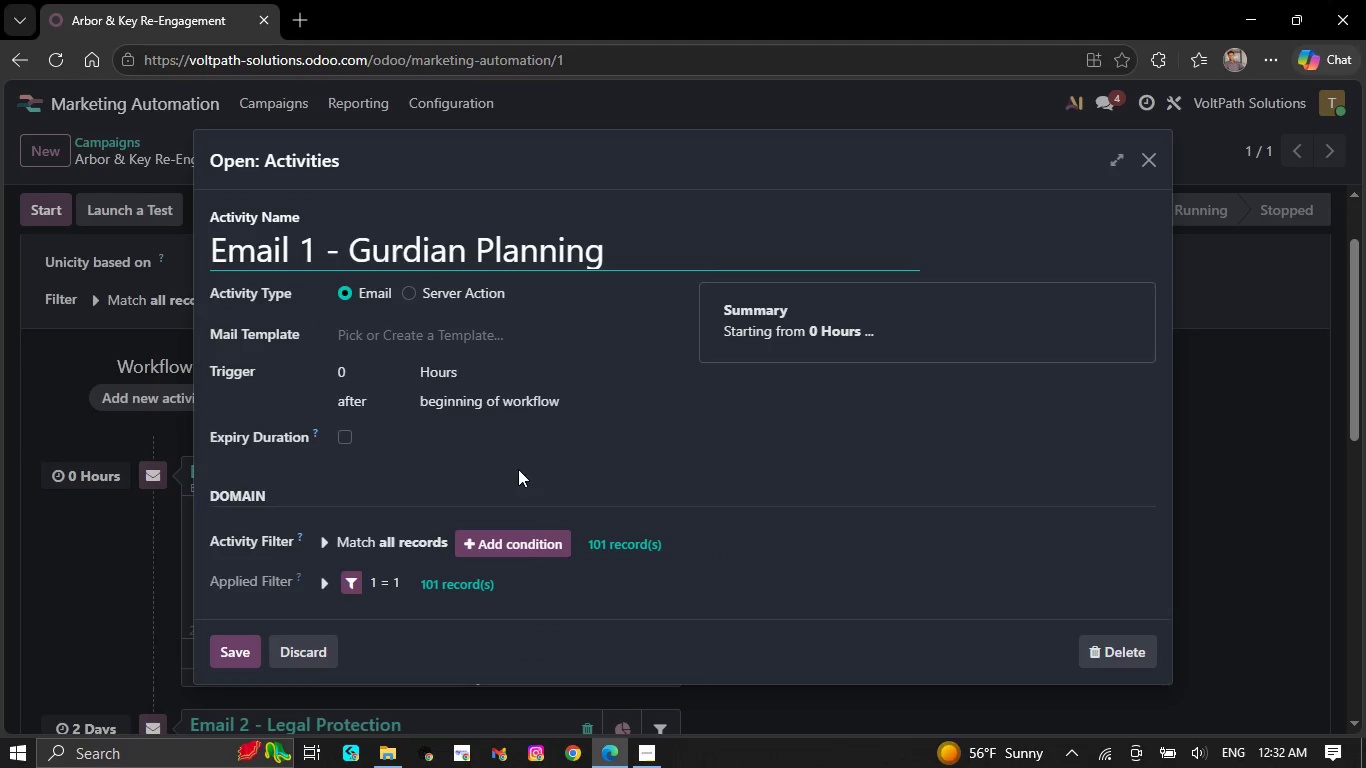 
left_click([1267, 438])
 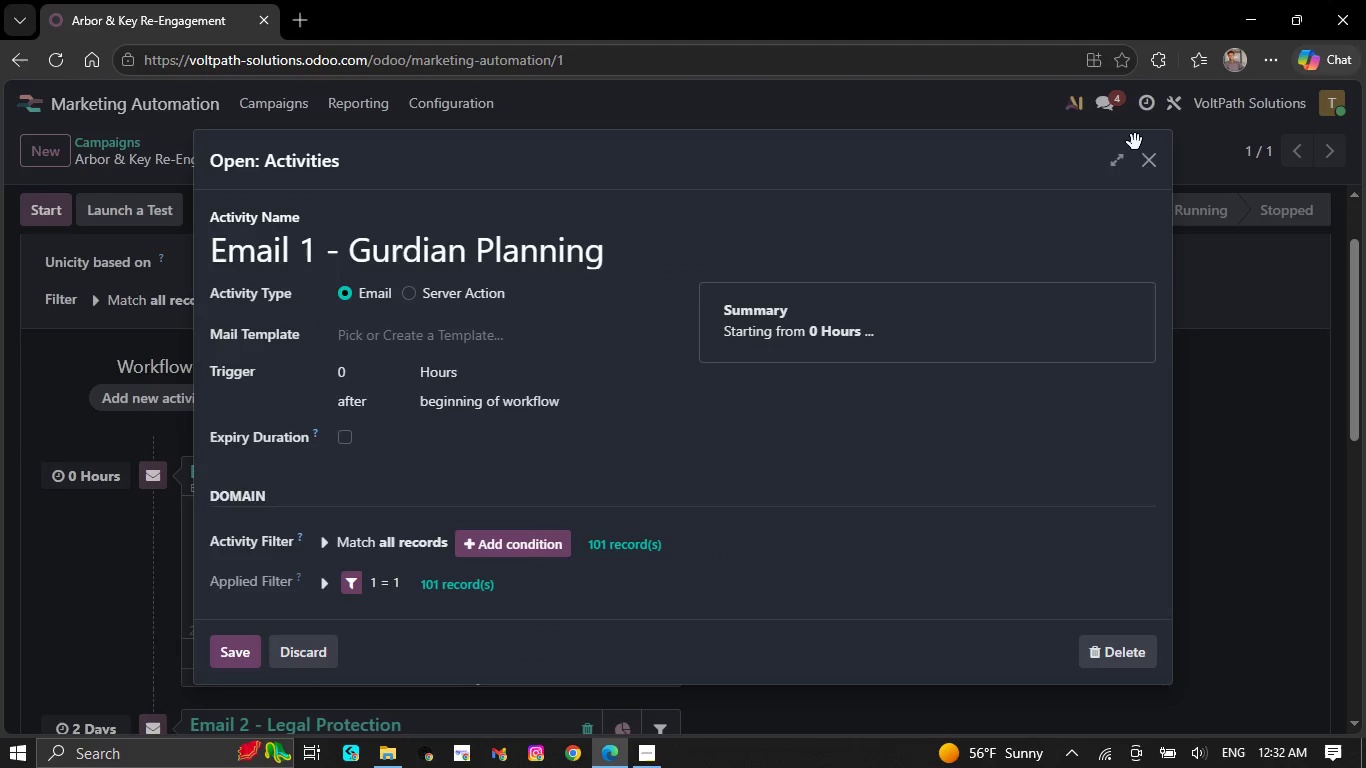 
left_click([1150, 158])
 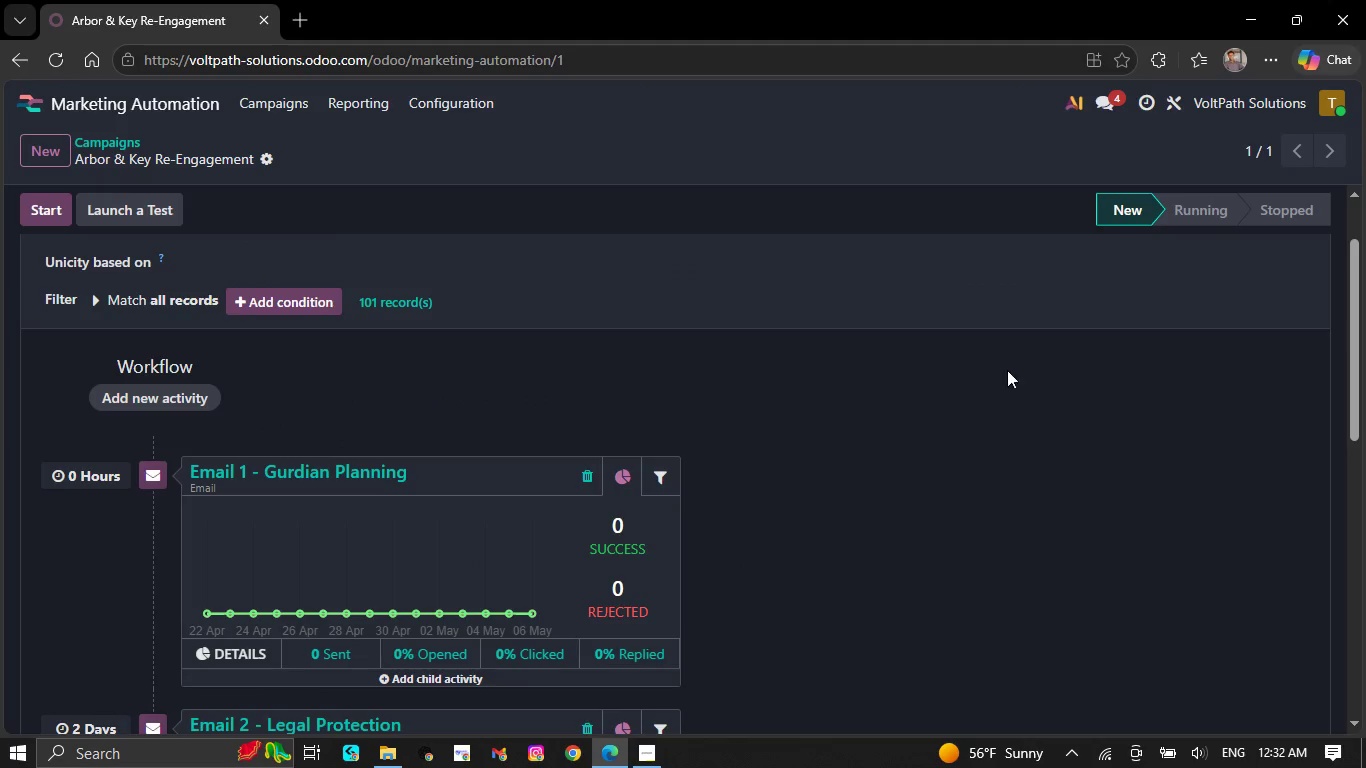 
scroll: coordinate [854, 447], scroll_direction: down, amount: 4.0
 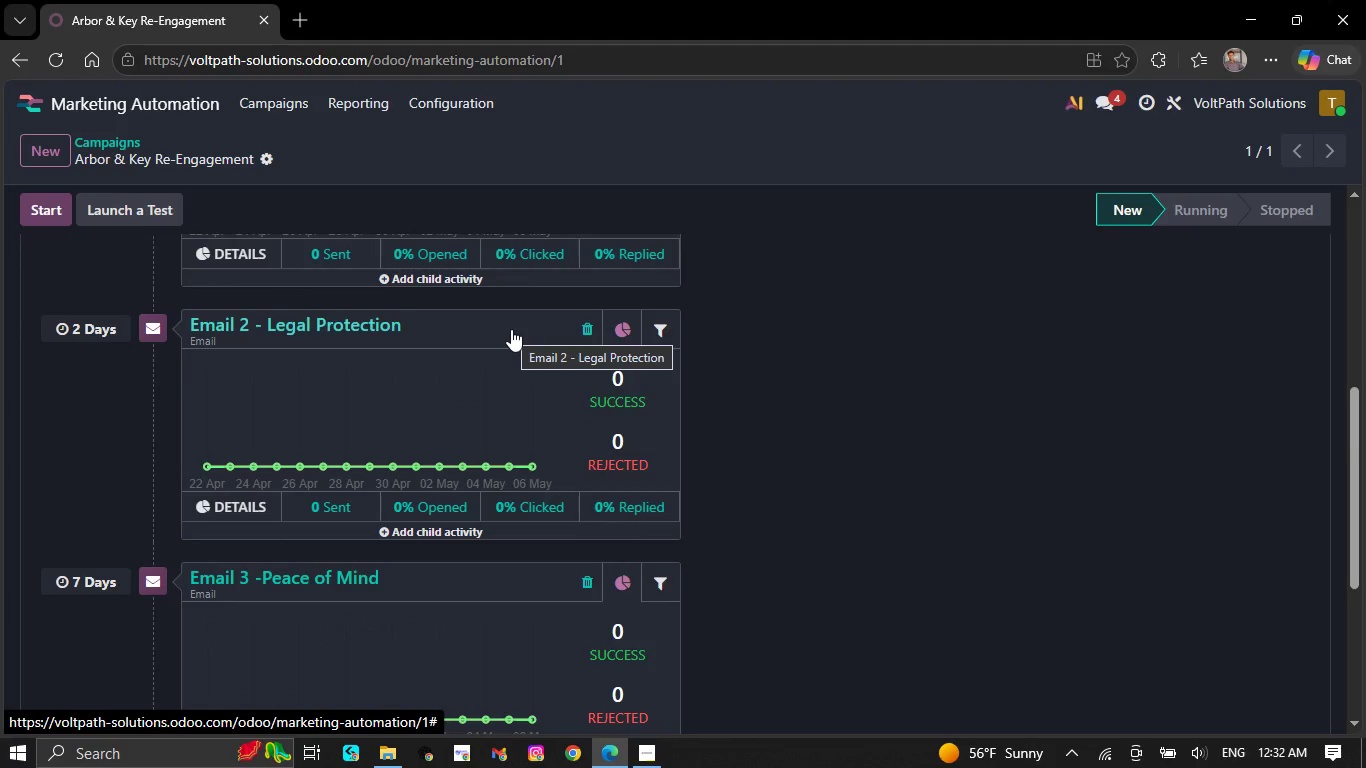 
left_click([503, 320])
 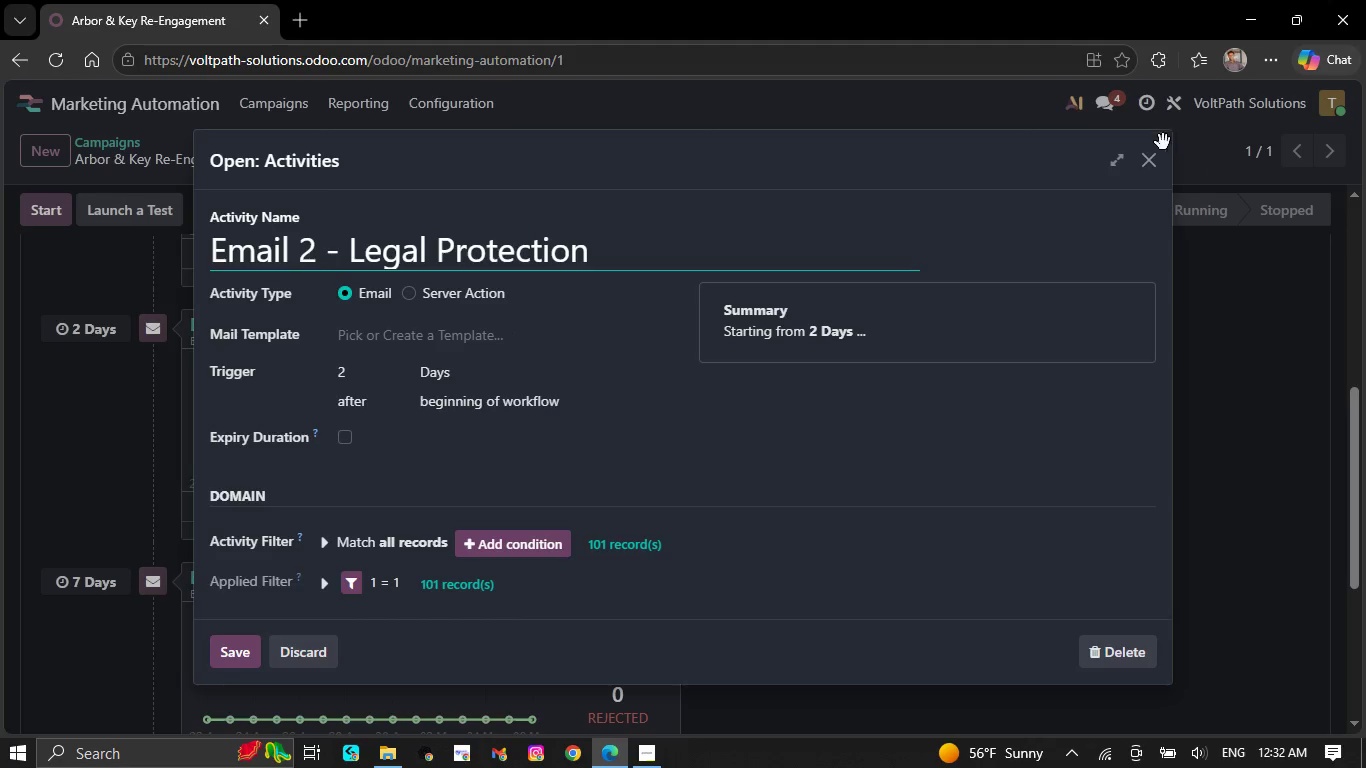 
left_click([1148, 159])
 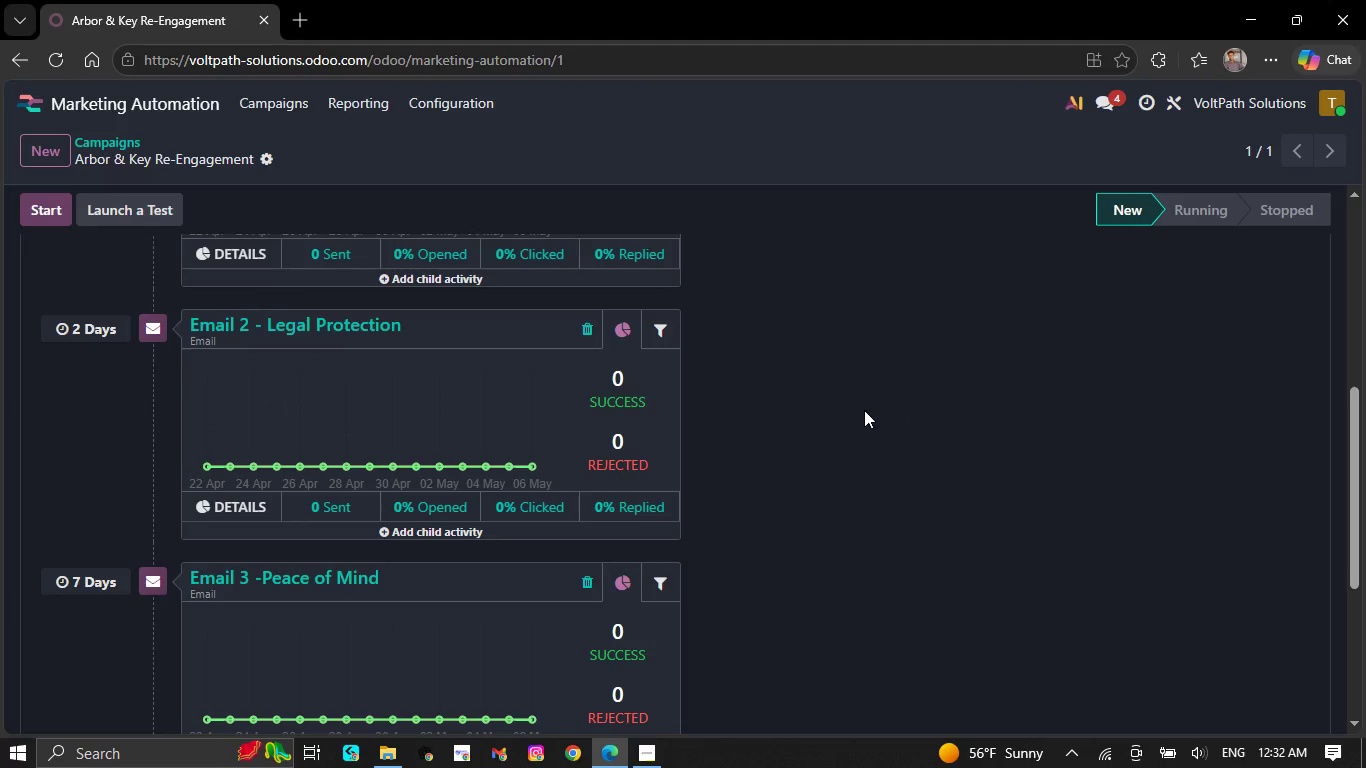 
scroll: coordinate [864, 410], scroll_direction: down, amount: 1.0
 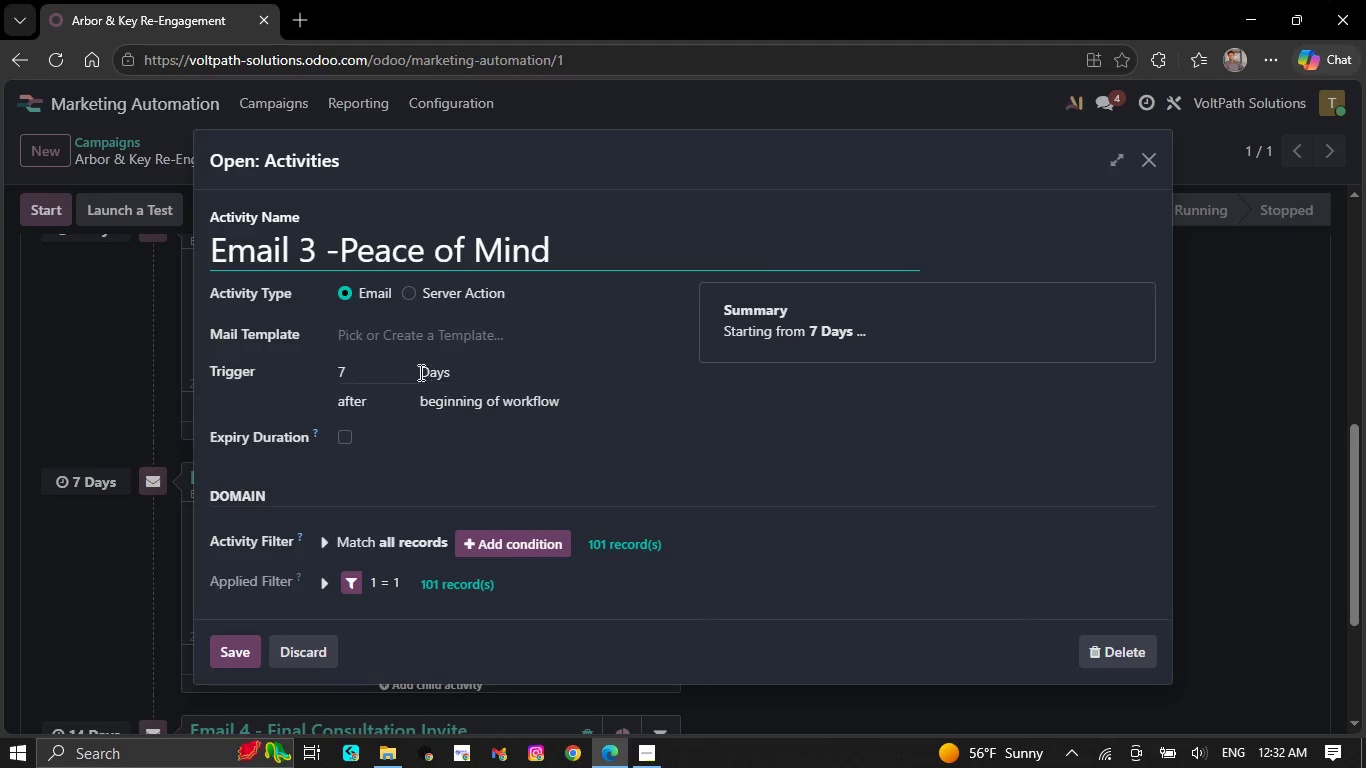 
left_click([394, 372])
 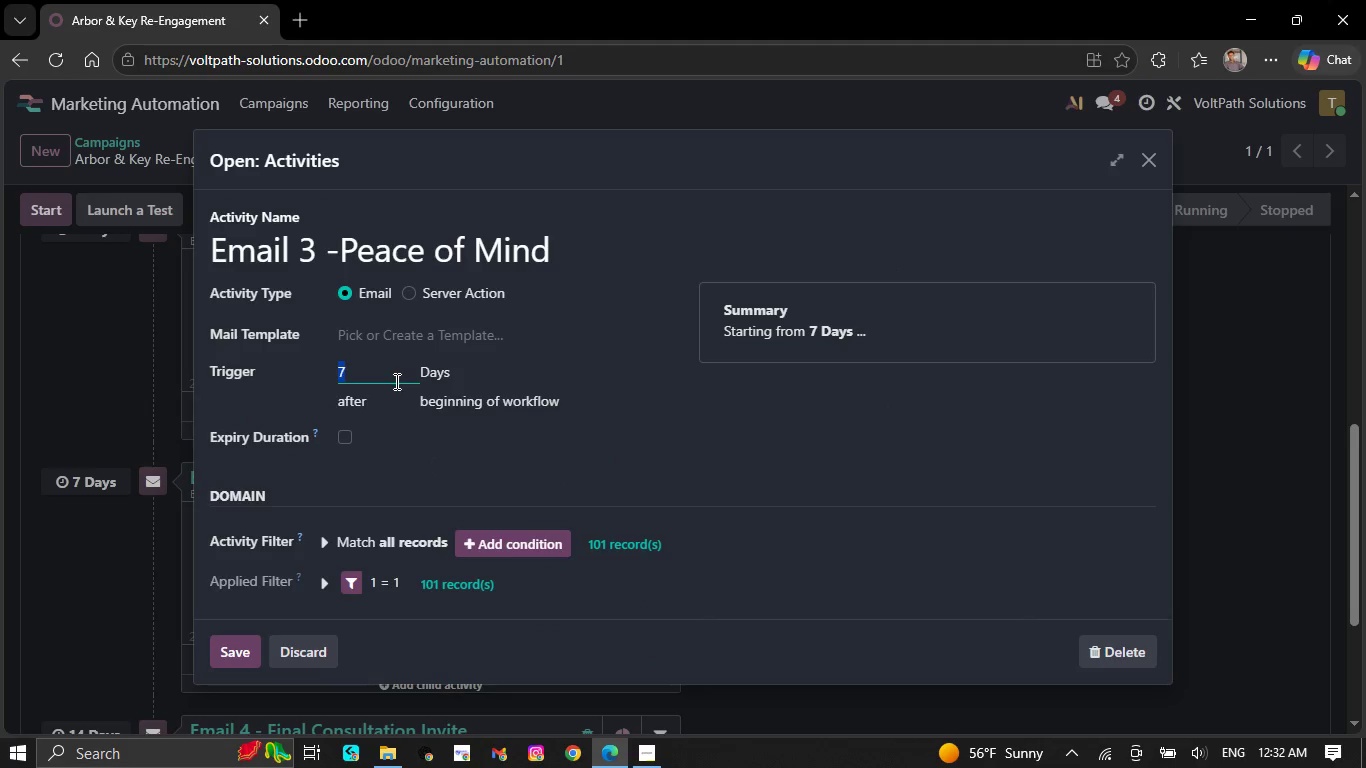 
key(9)
 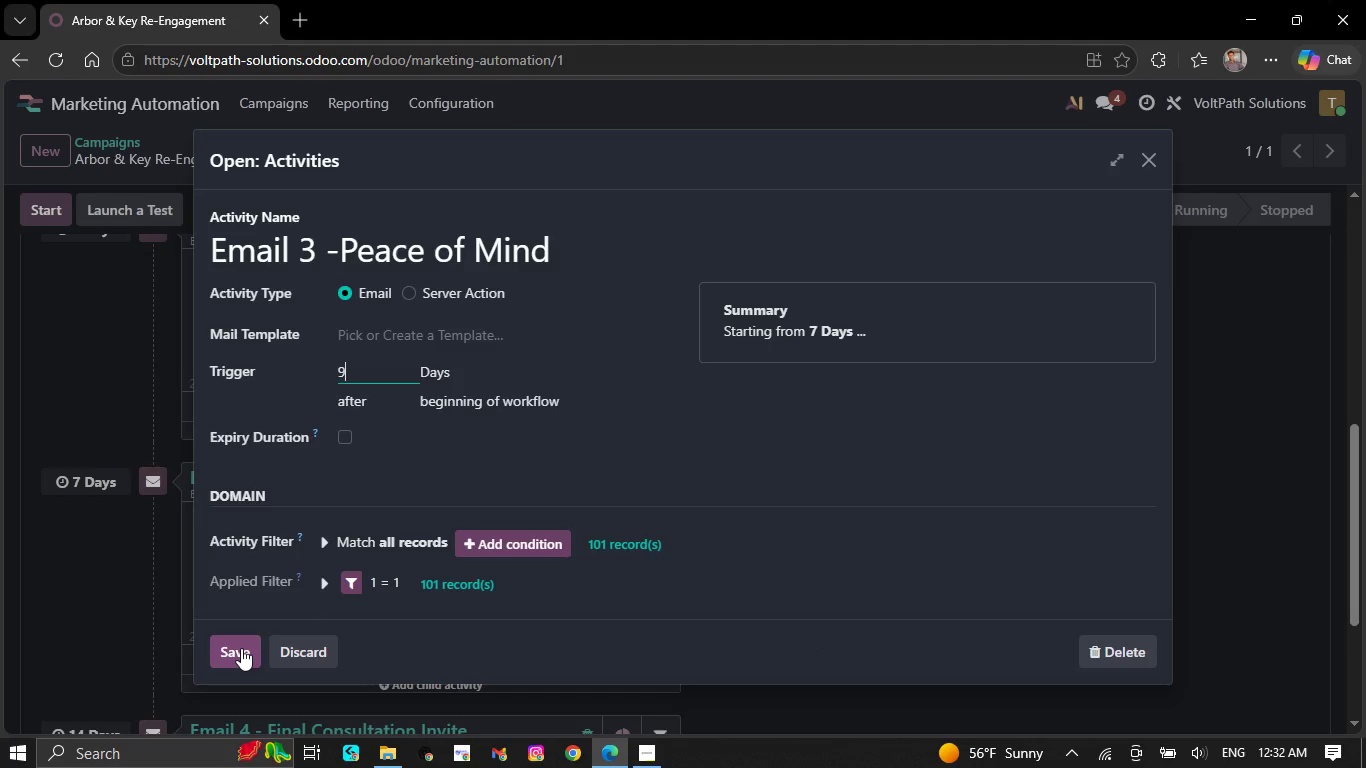 
left_click([241, 648])
 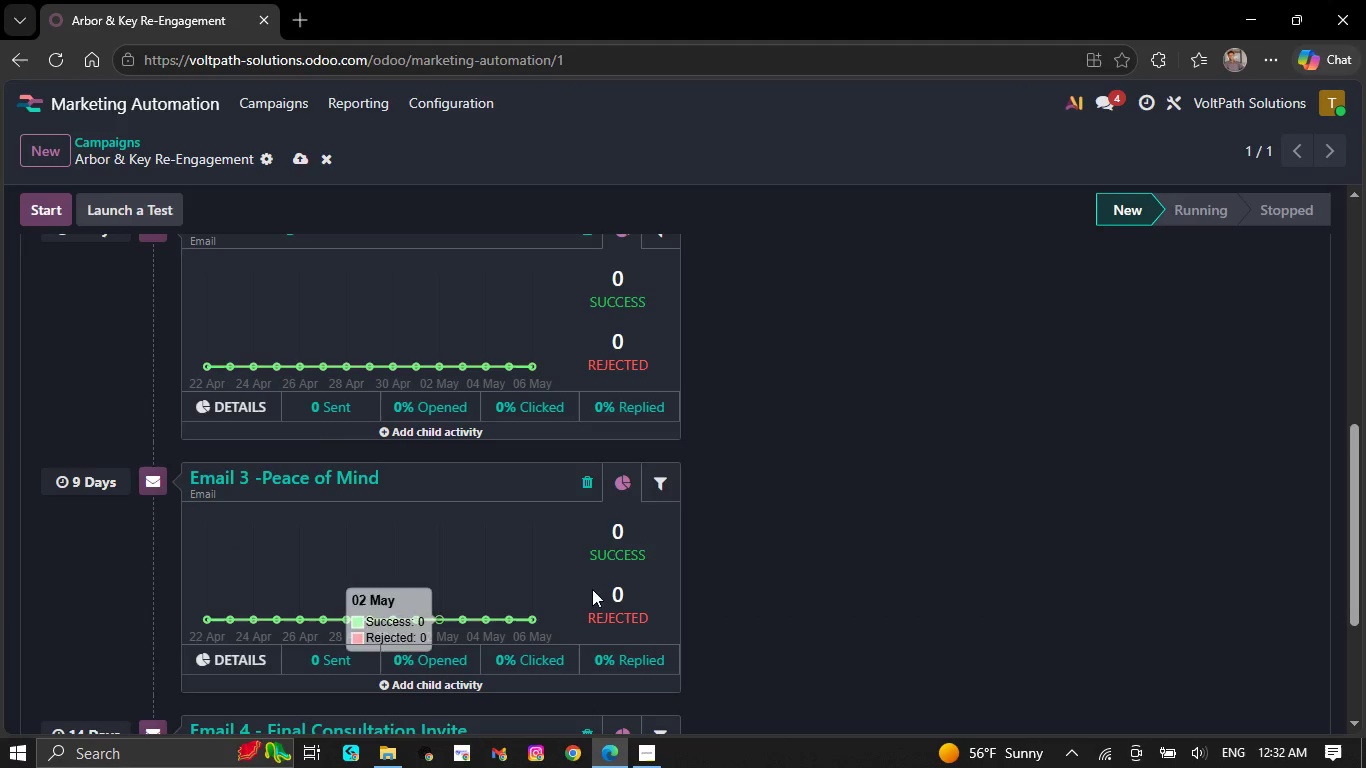 
scroll: coordinate [947, 526], scroll_direction: down, amount: 3.0
 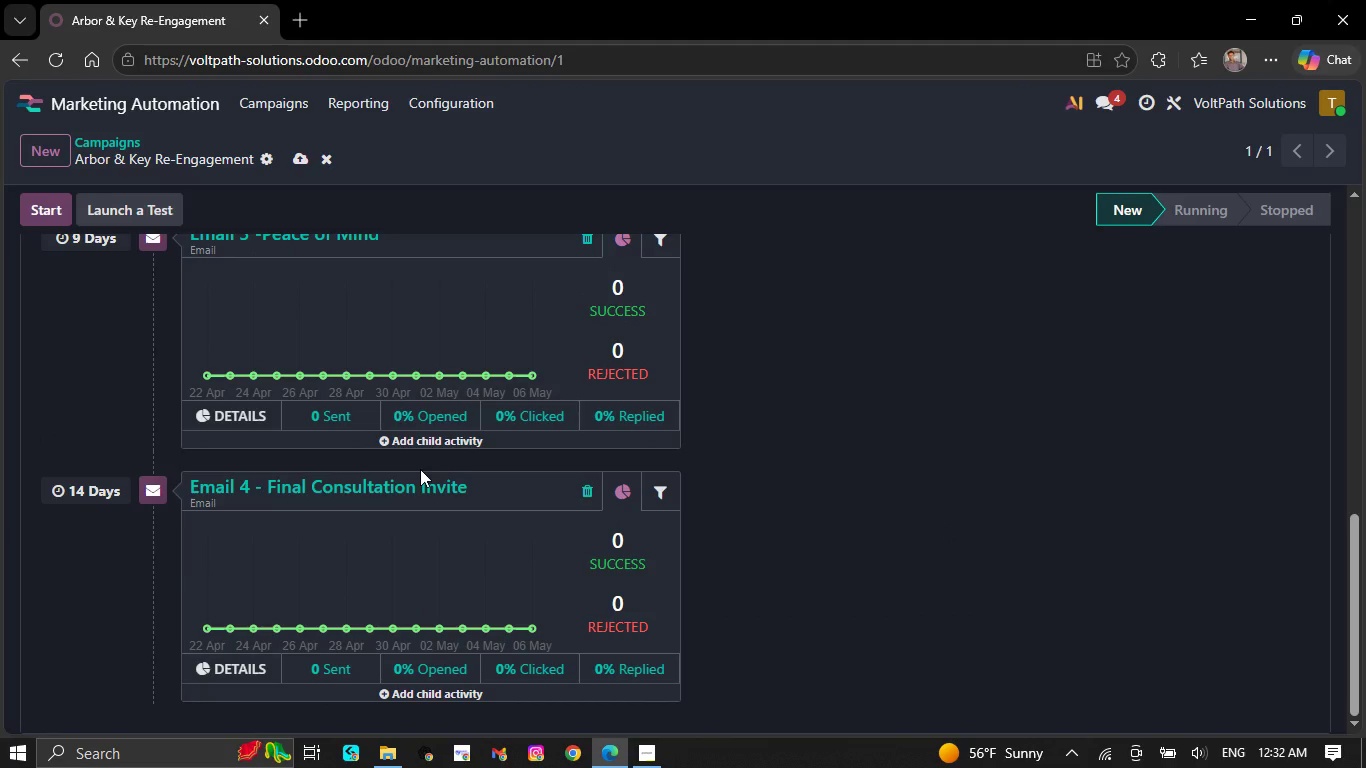 
left_click([426, 486])
 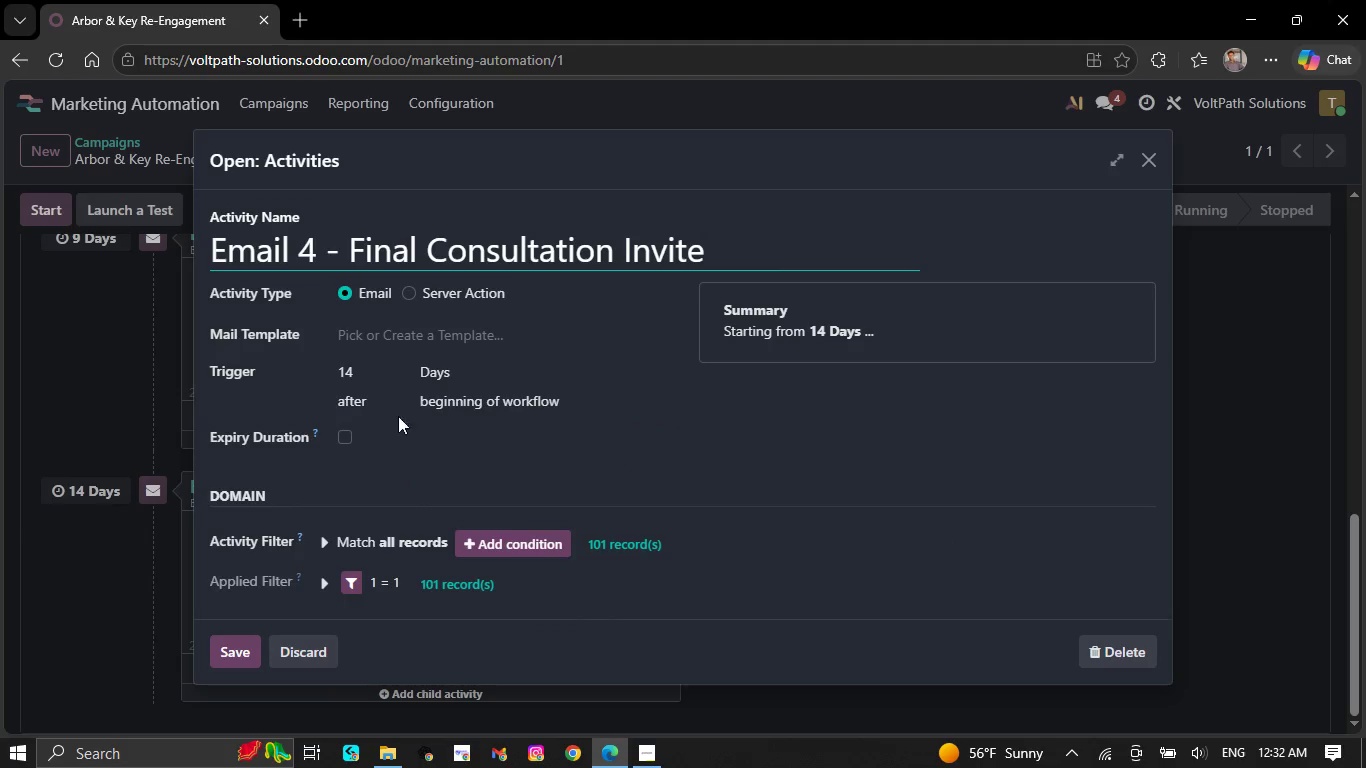 
left_click([370, 368])
 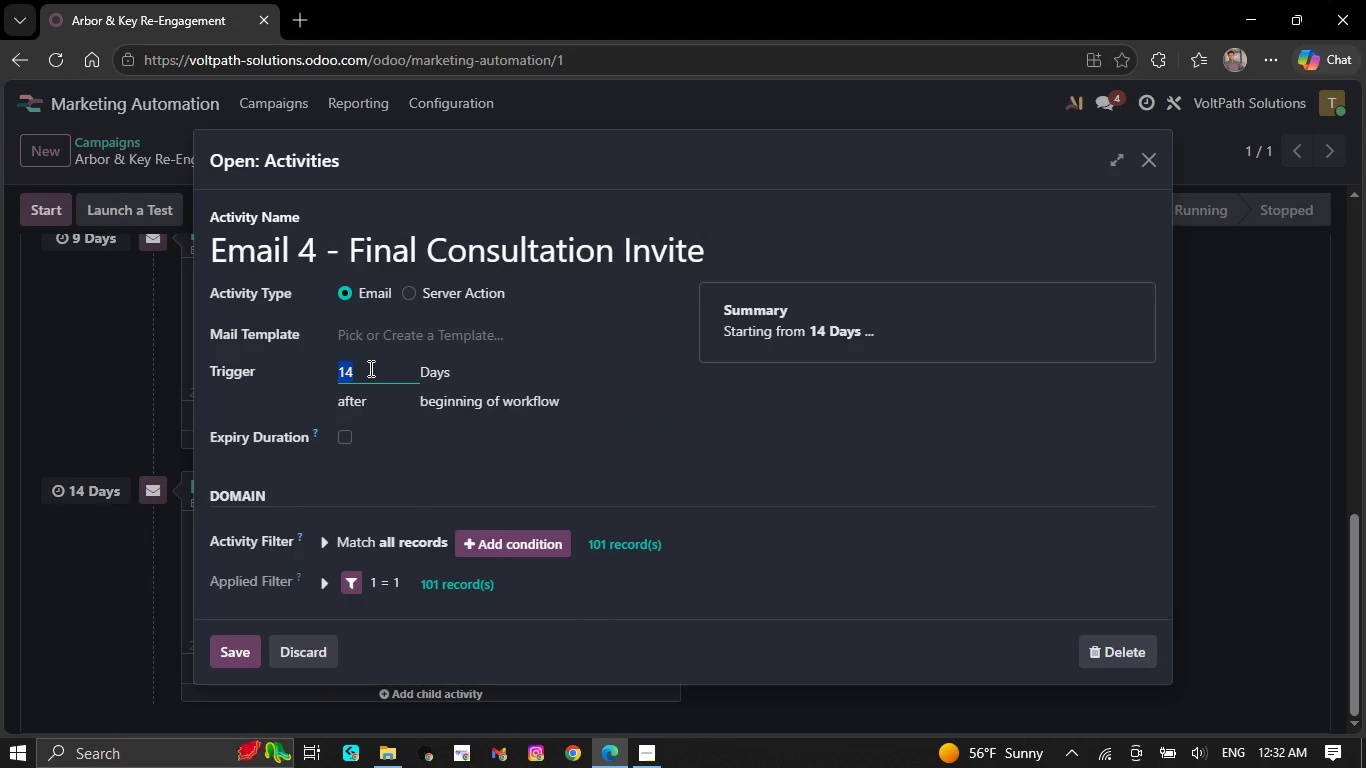 
type(23)
 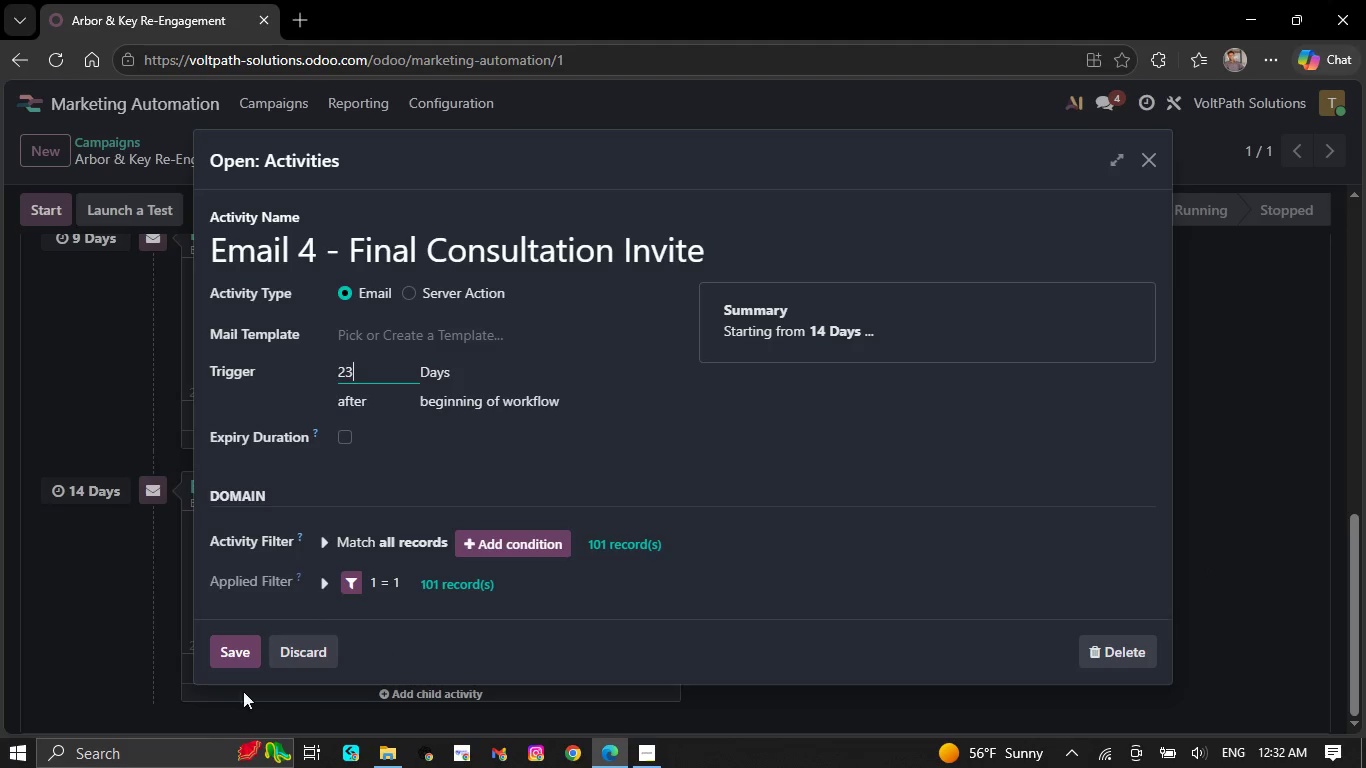 
left_click([230, 655])
 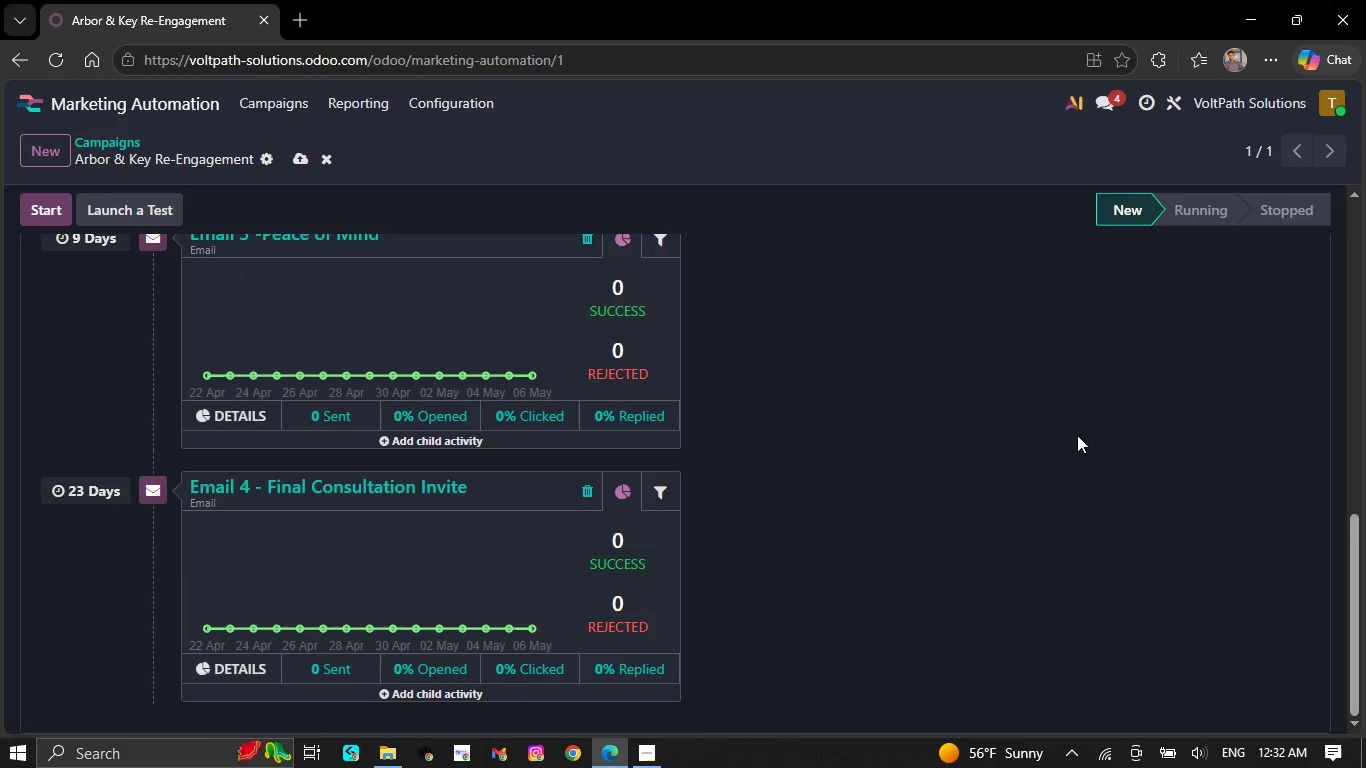 
left_click([1061, 469])
 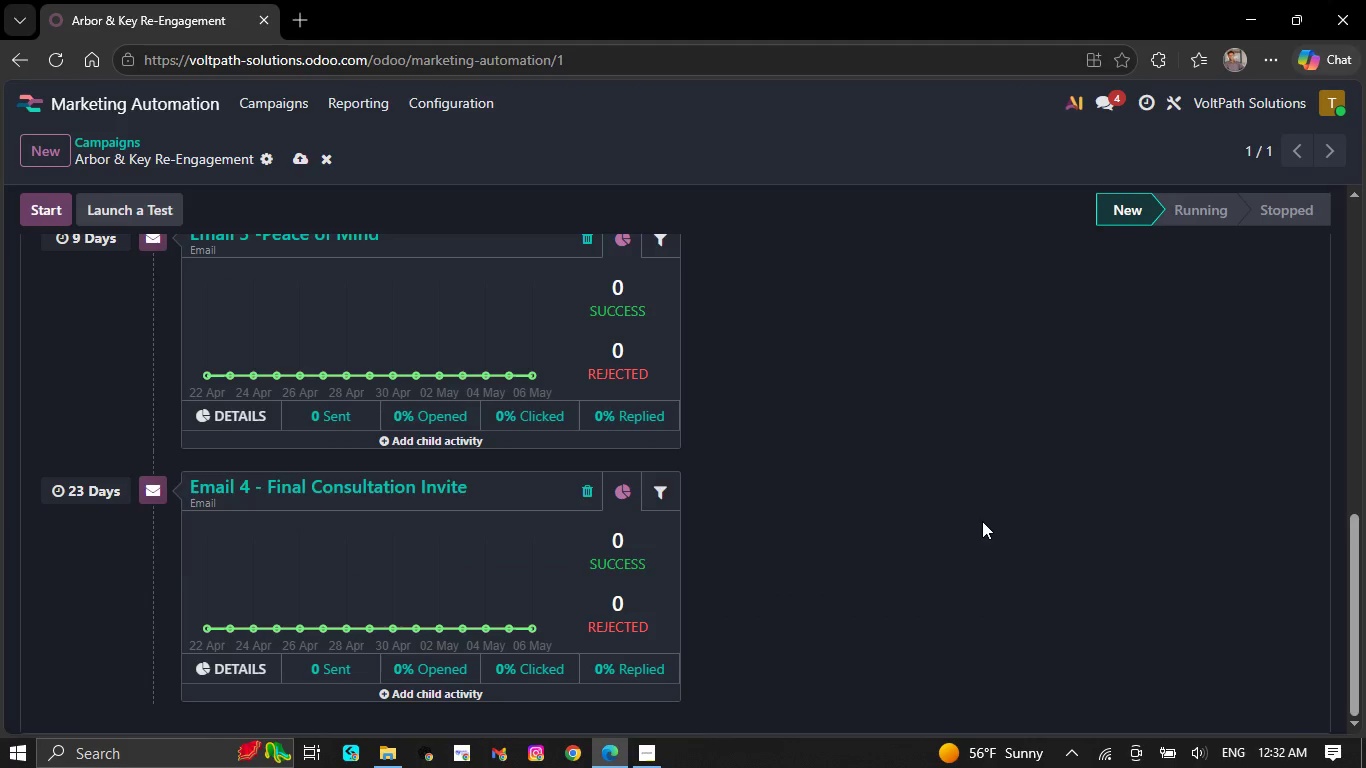 
wait(9.7)
 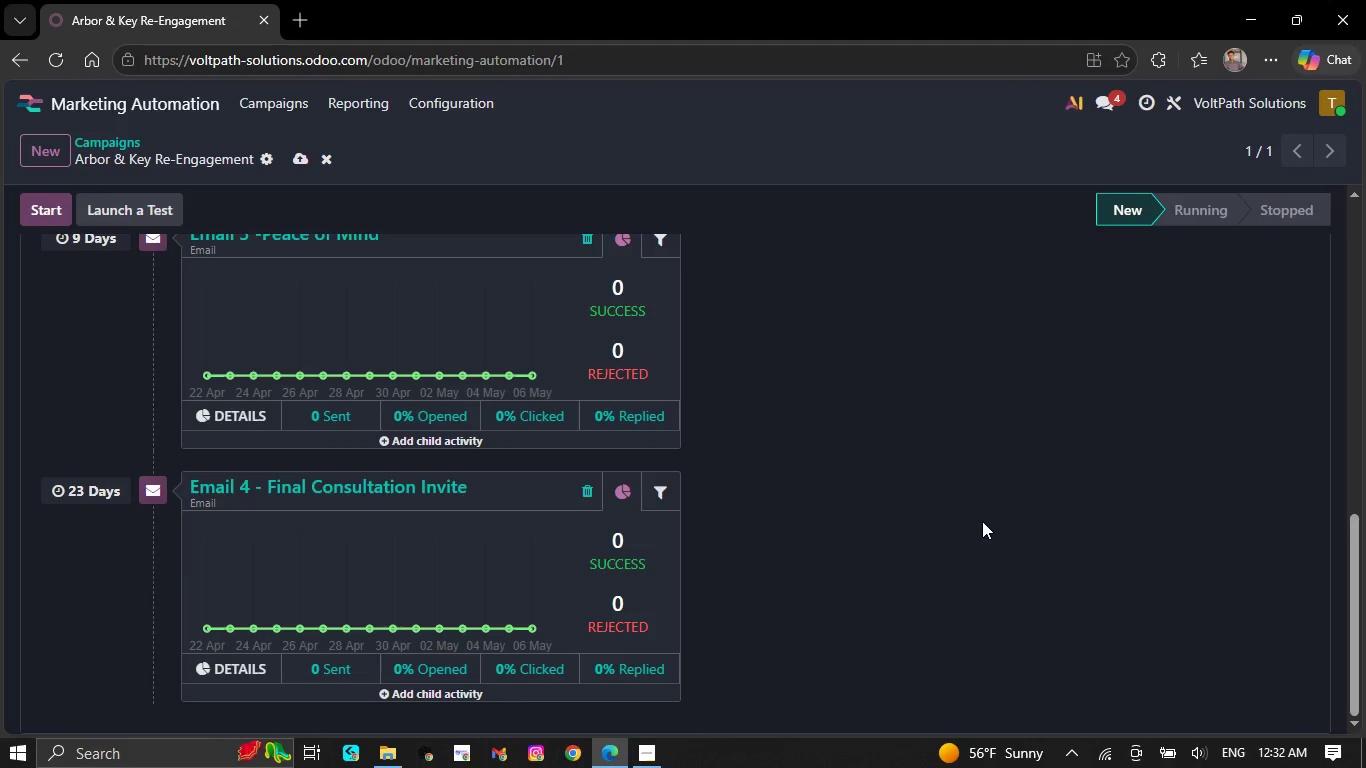 
scroll: coordinate [978, 567], scroll_direction: down, amount: 1.0
 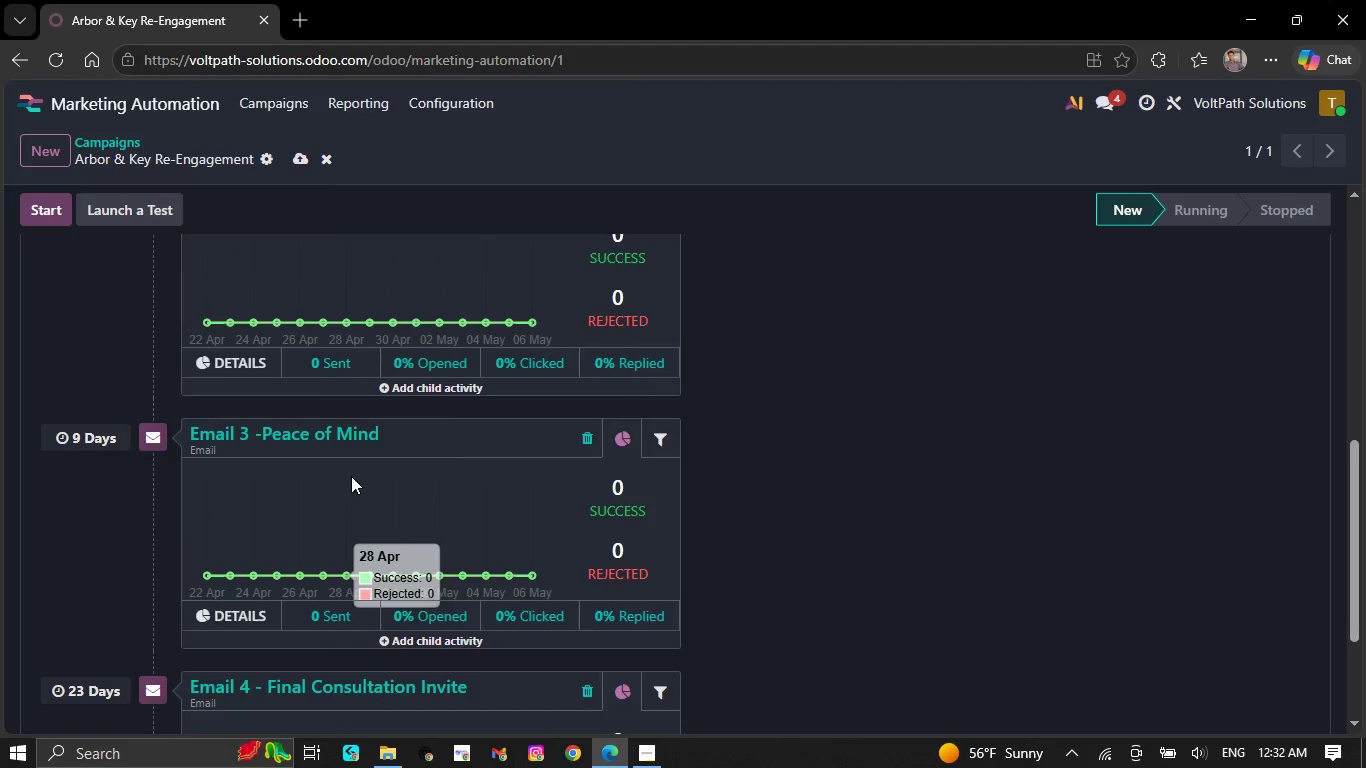 
left_click([355, 436])
 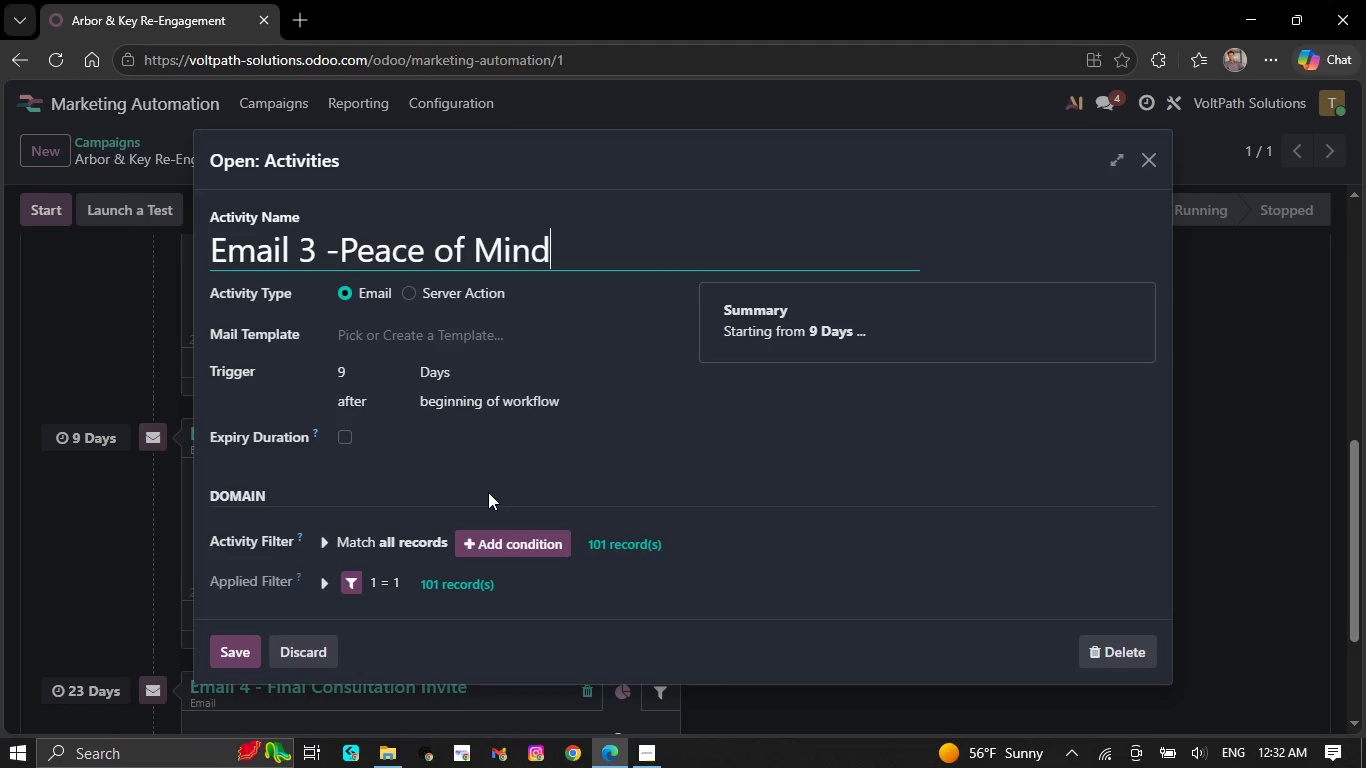 
wait(13.97)
 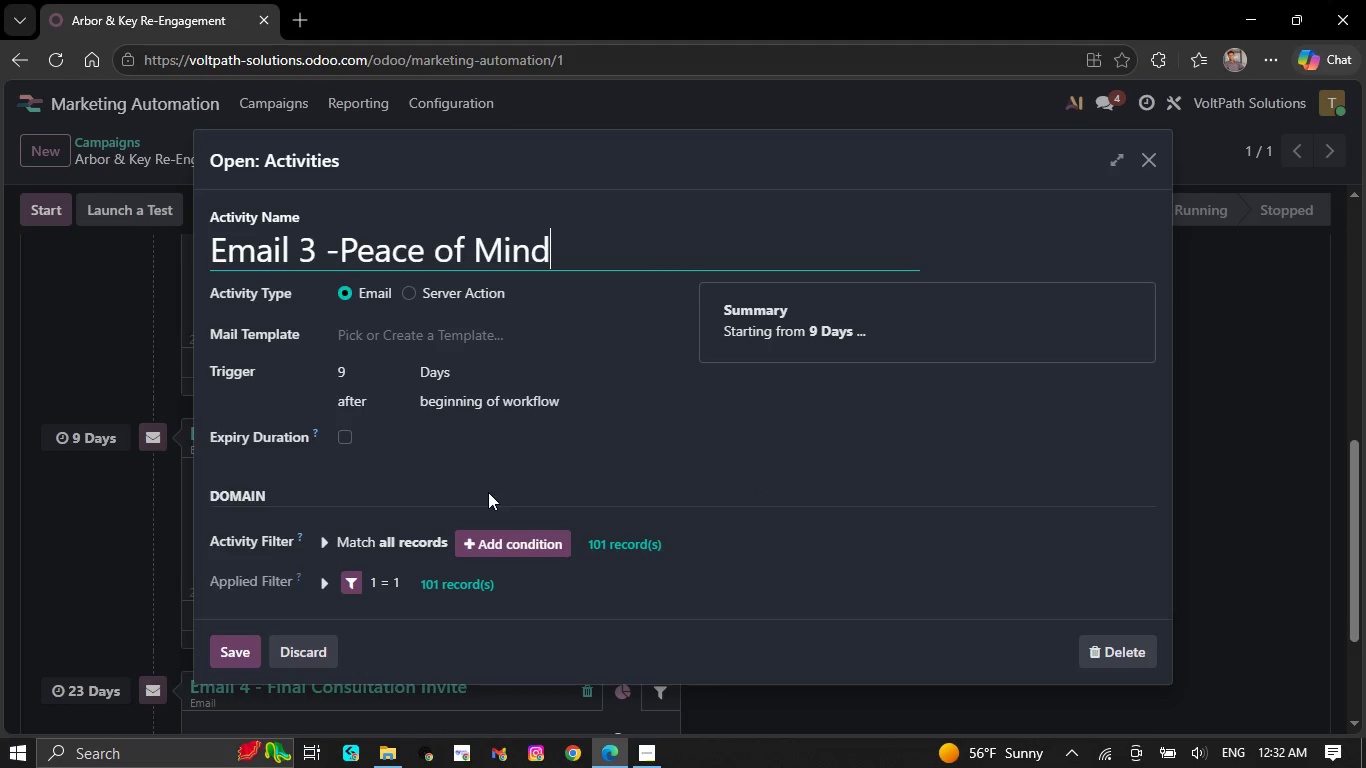 
left_click([1253, 411])
 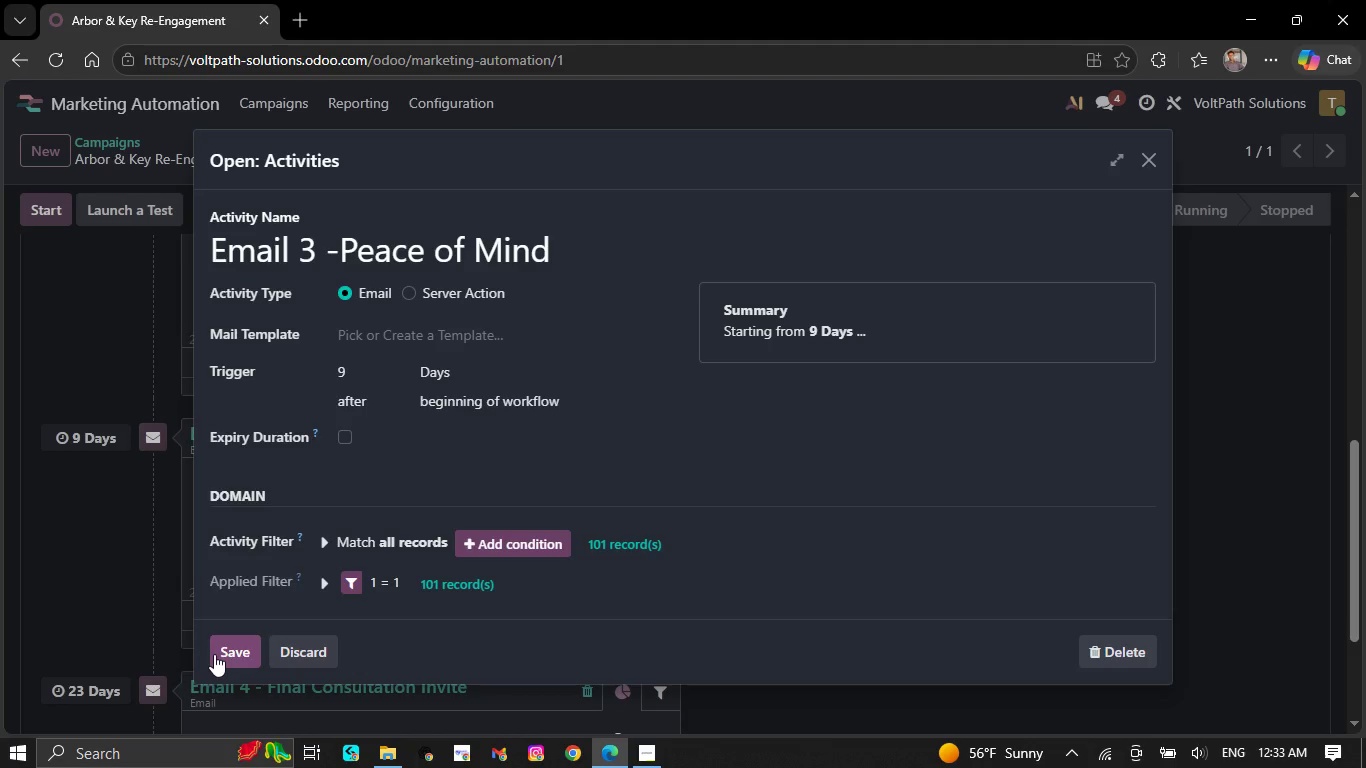 
left_click([214, 654])
 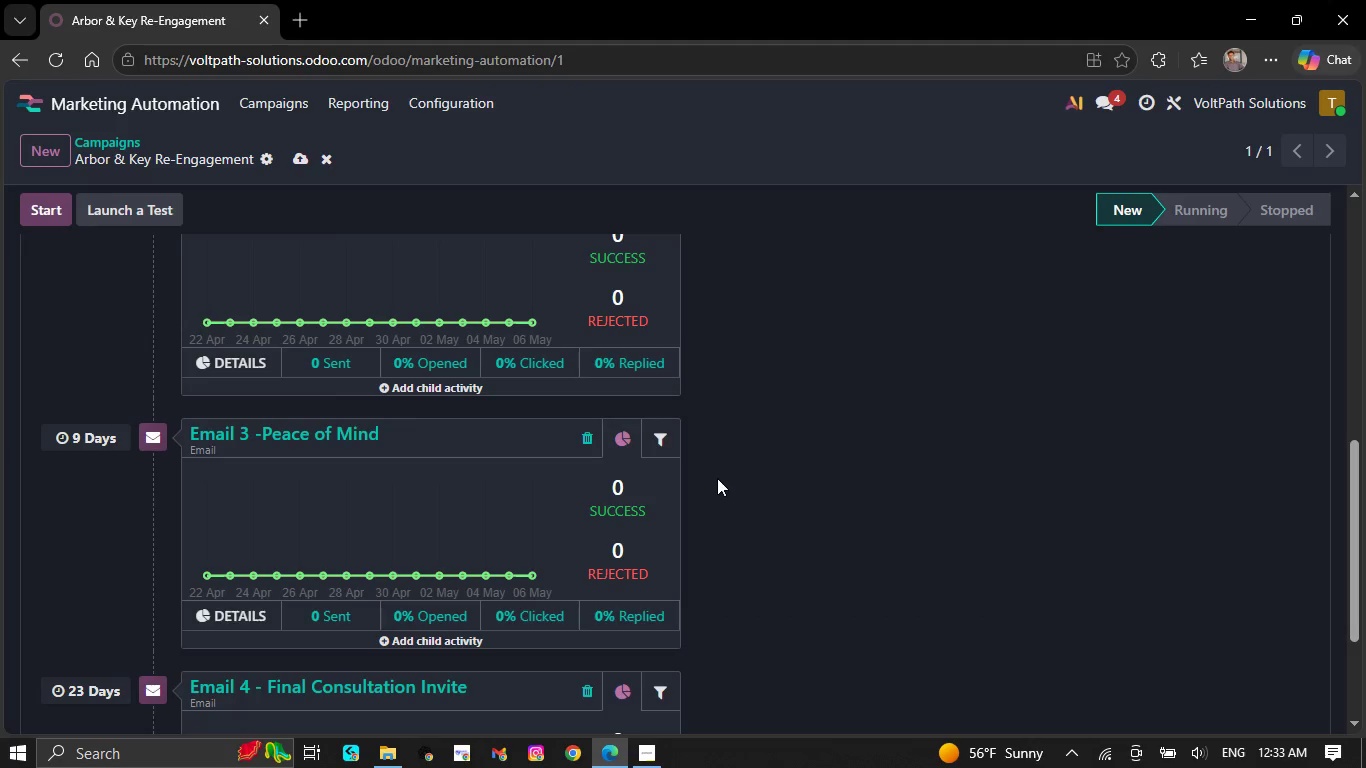 
scroll: coordinate [713, 492], scroll_direction: up, amount: 9.0
 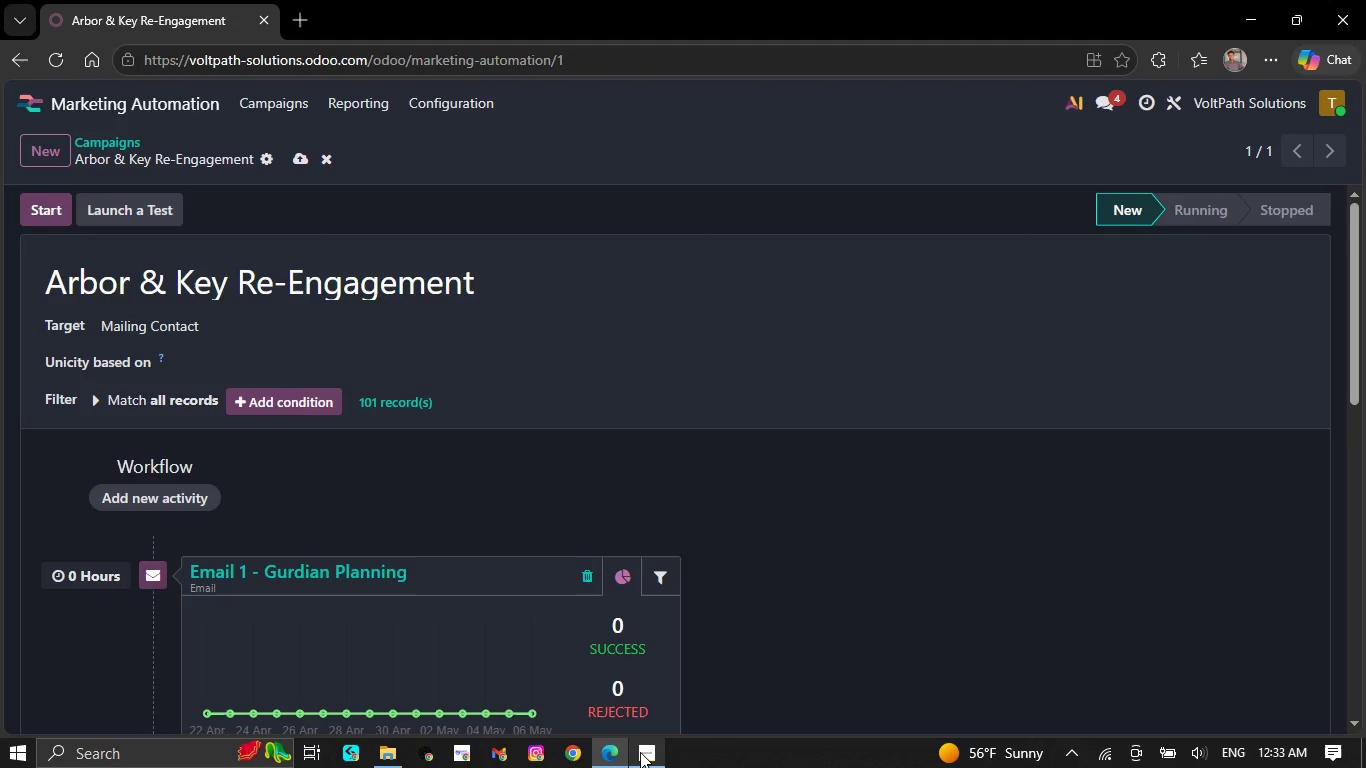 
left_click([640, 752])